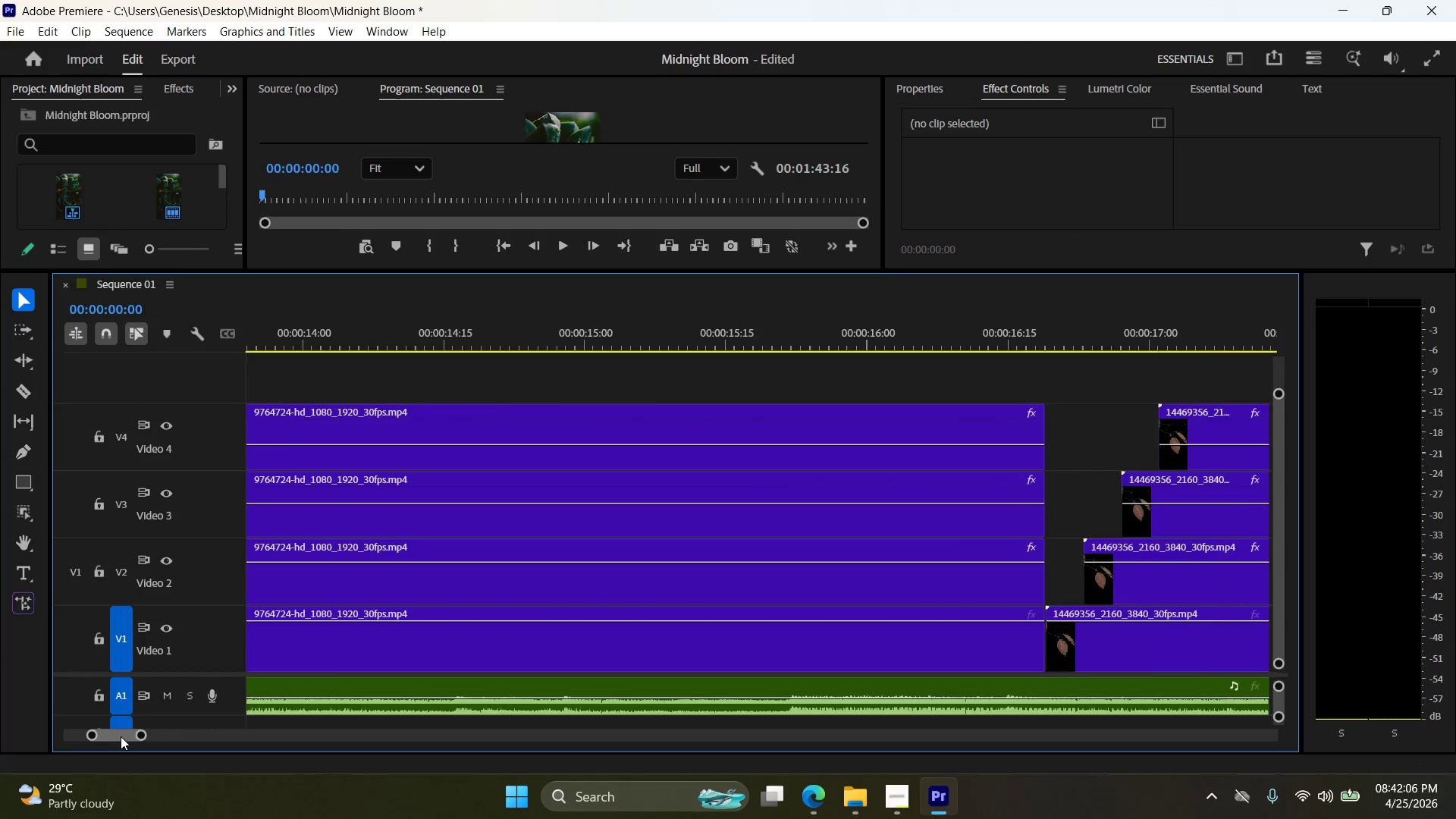 
left_click_drag(start_coordinate=[120, 736], to_coordinate=[124, 732])
 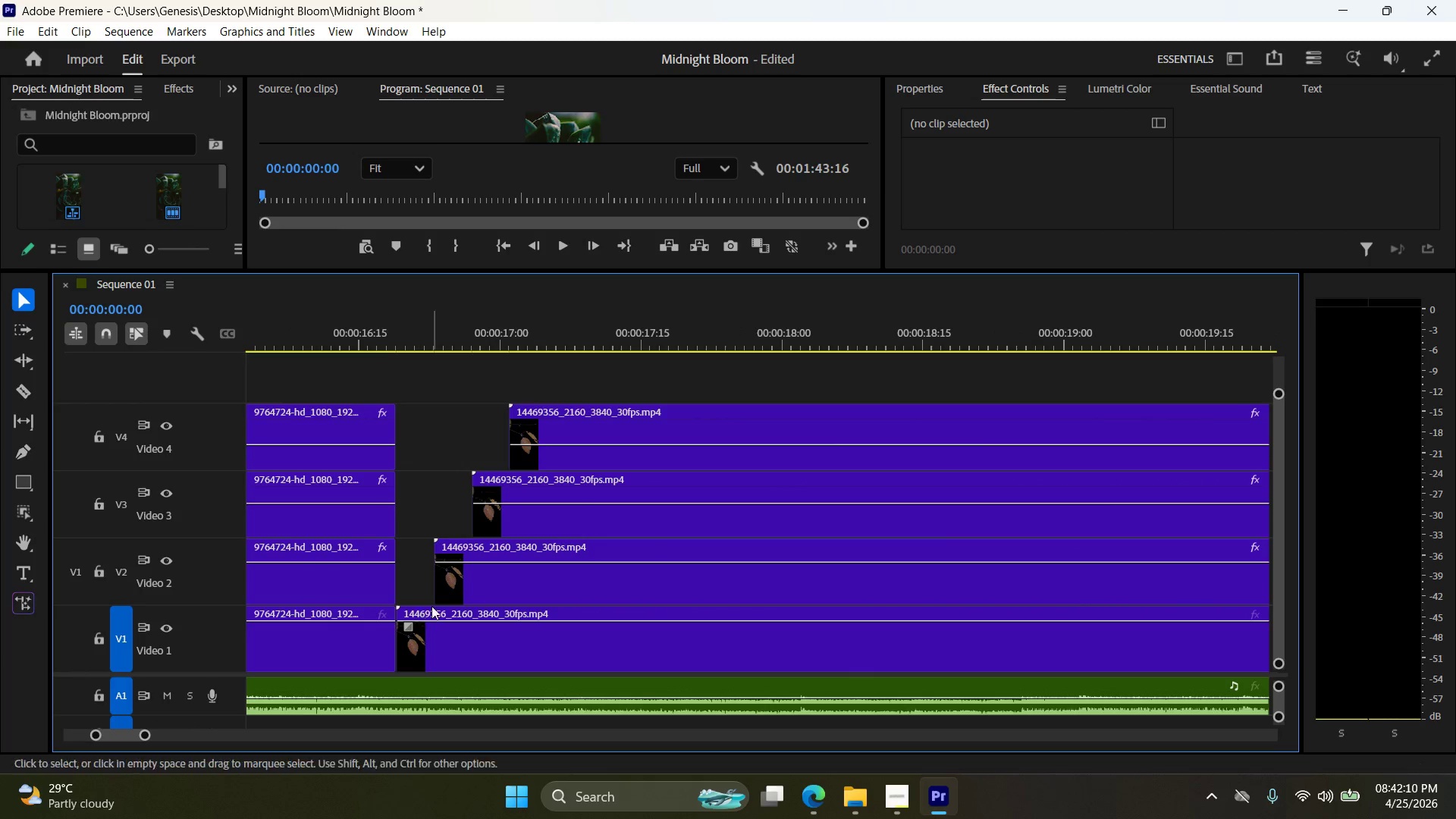 
left_click([450, 593])
 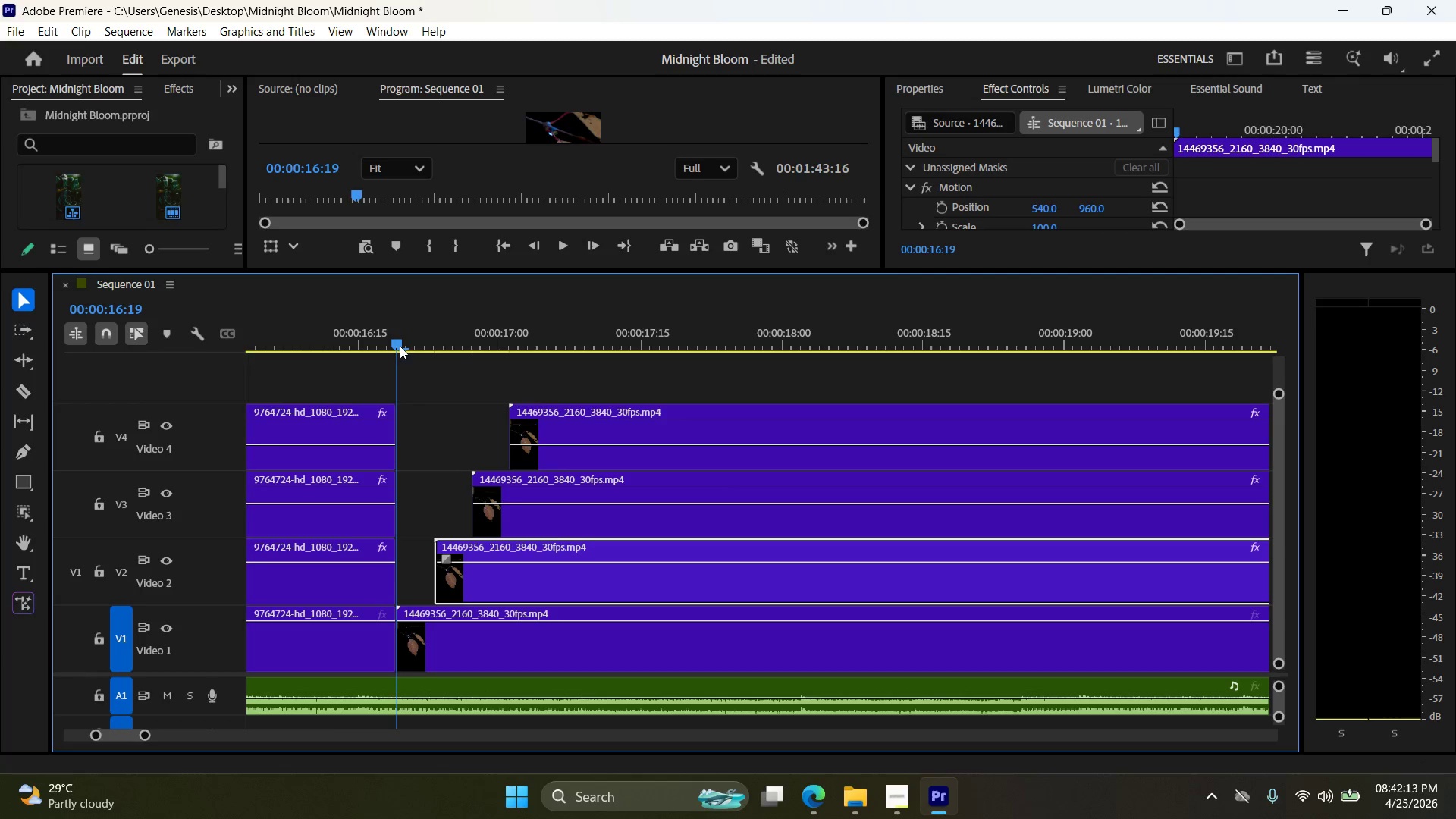 
key(ArrowRight)
 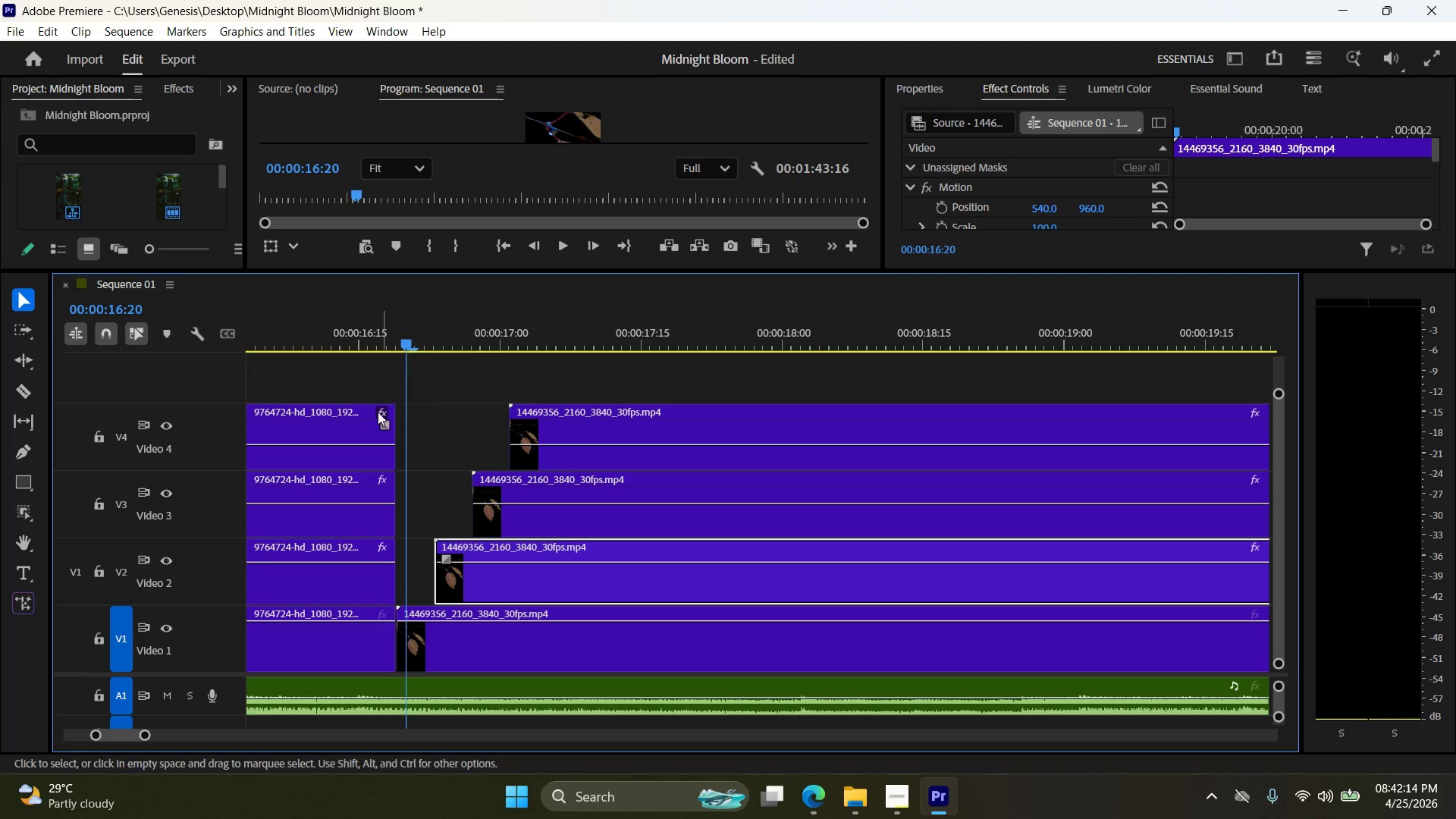 
mouse_move([379, 428])
 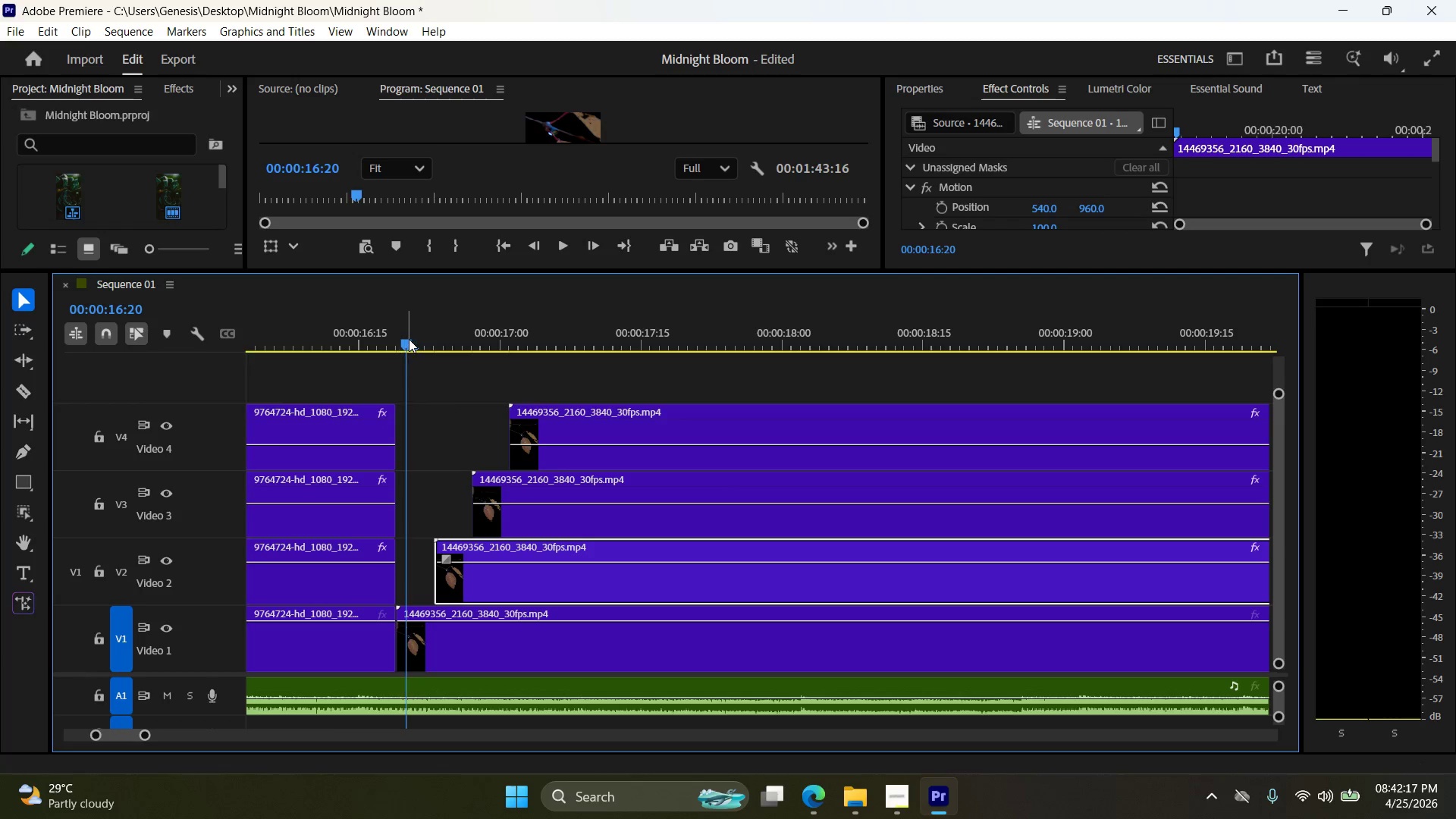 
left_click_drag(start_coordinate=[408, 339], to_coordinate=[721, 317])
 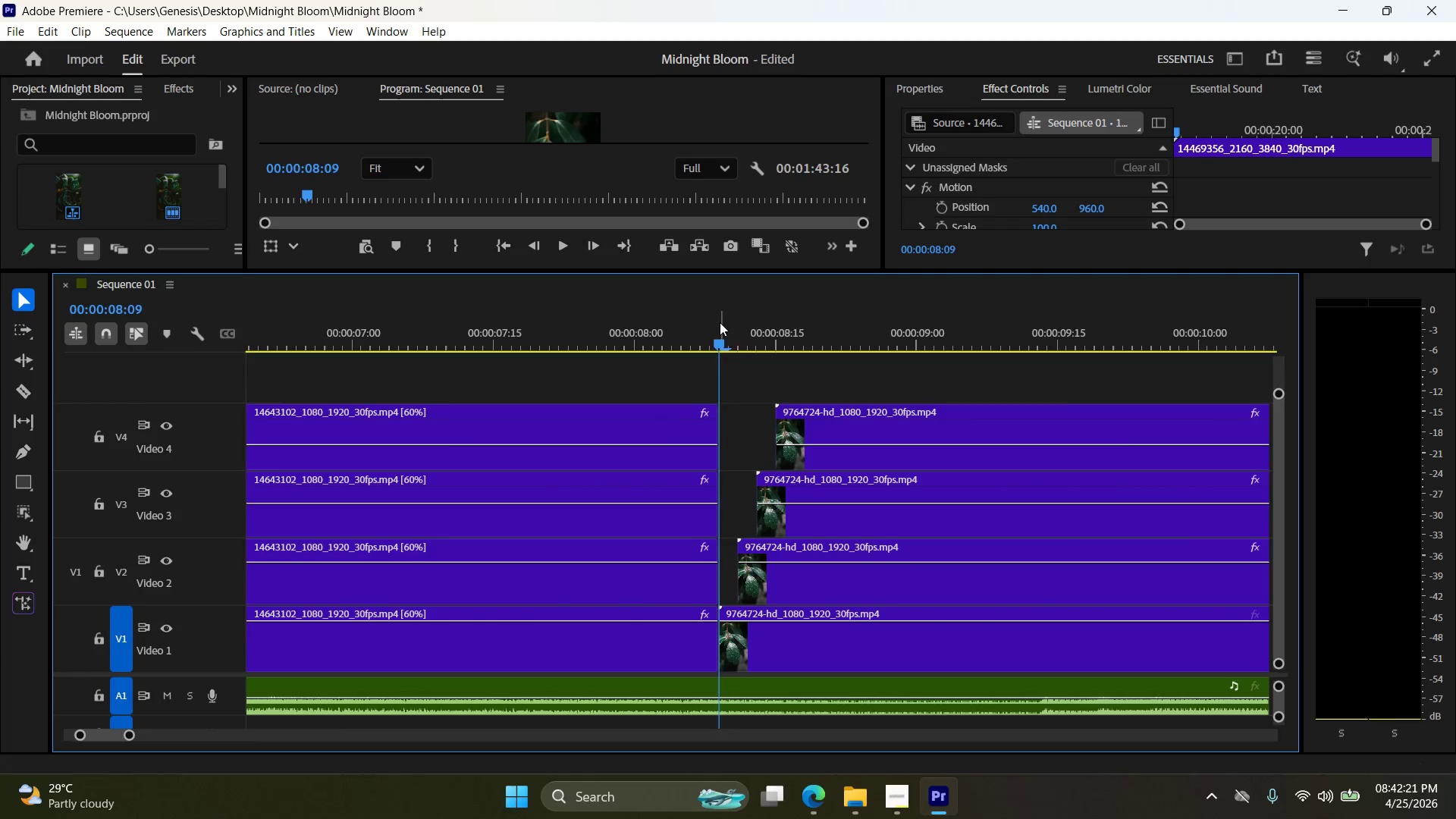 
key(ArrowRight)
 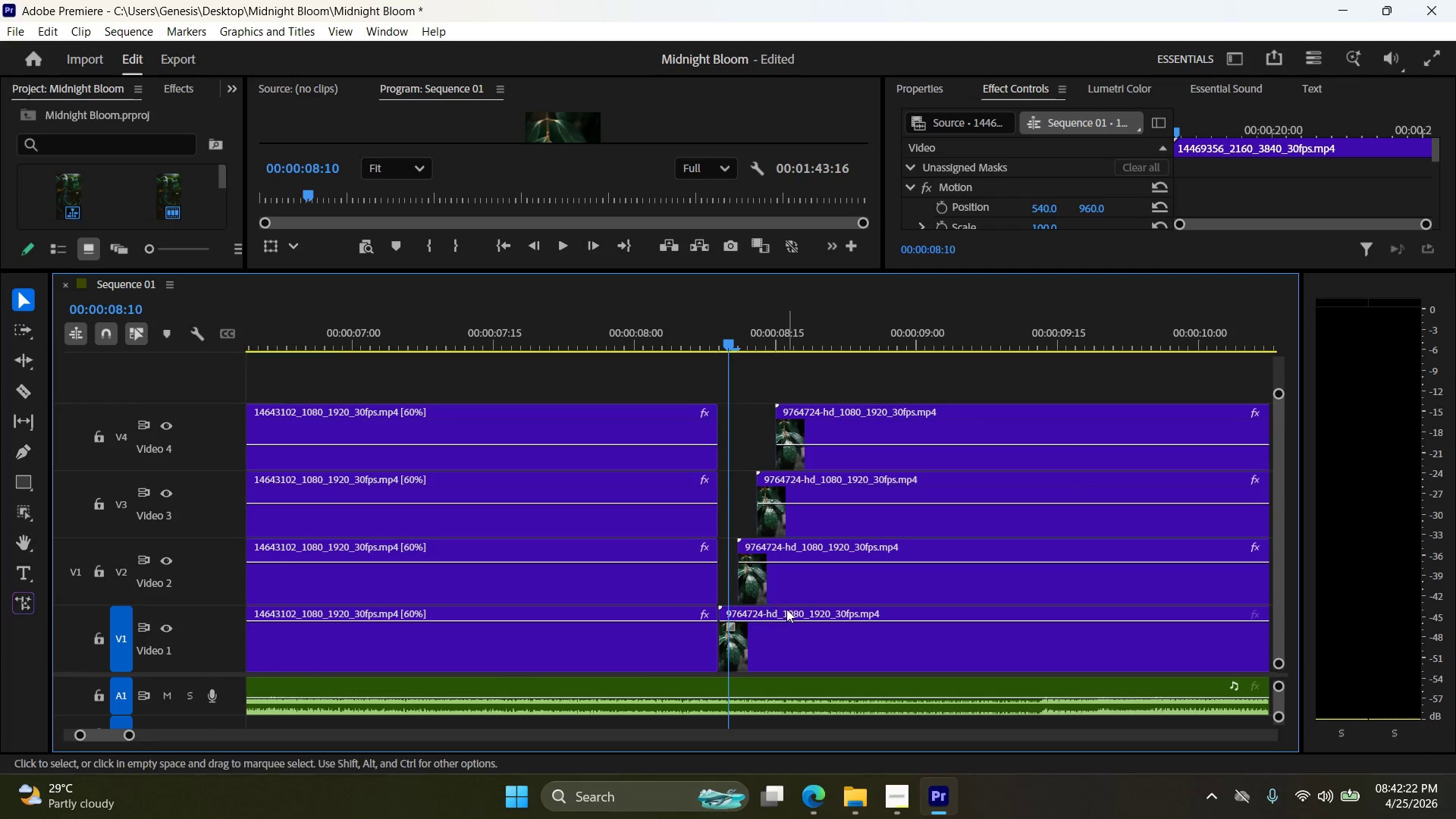 
left_click_drag(start_coordinate=[789, 593], to_coordinate=[783, 594])
 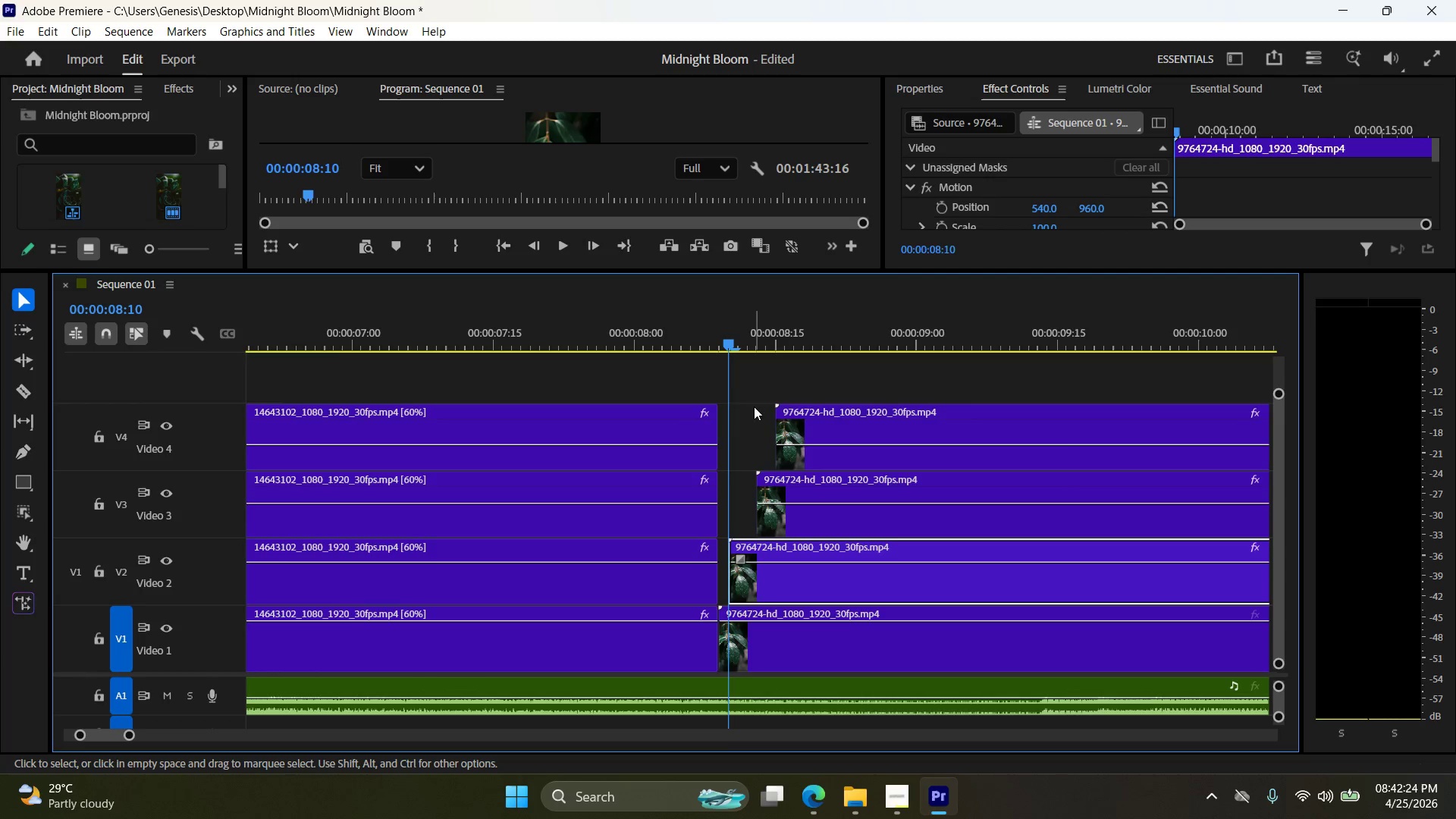 
key(ArrowRight)
 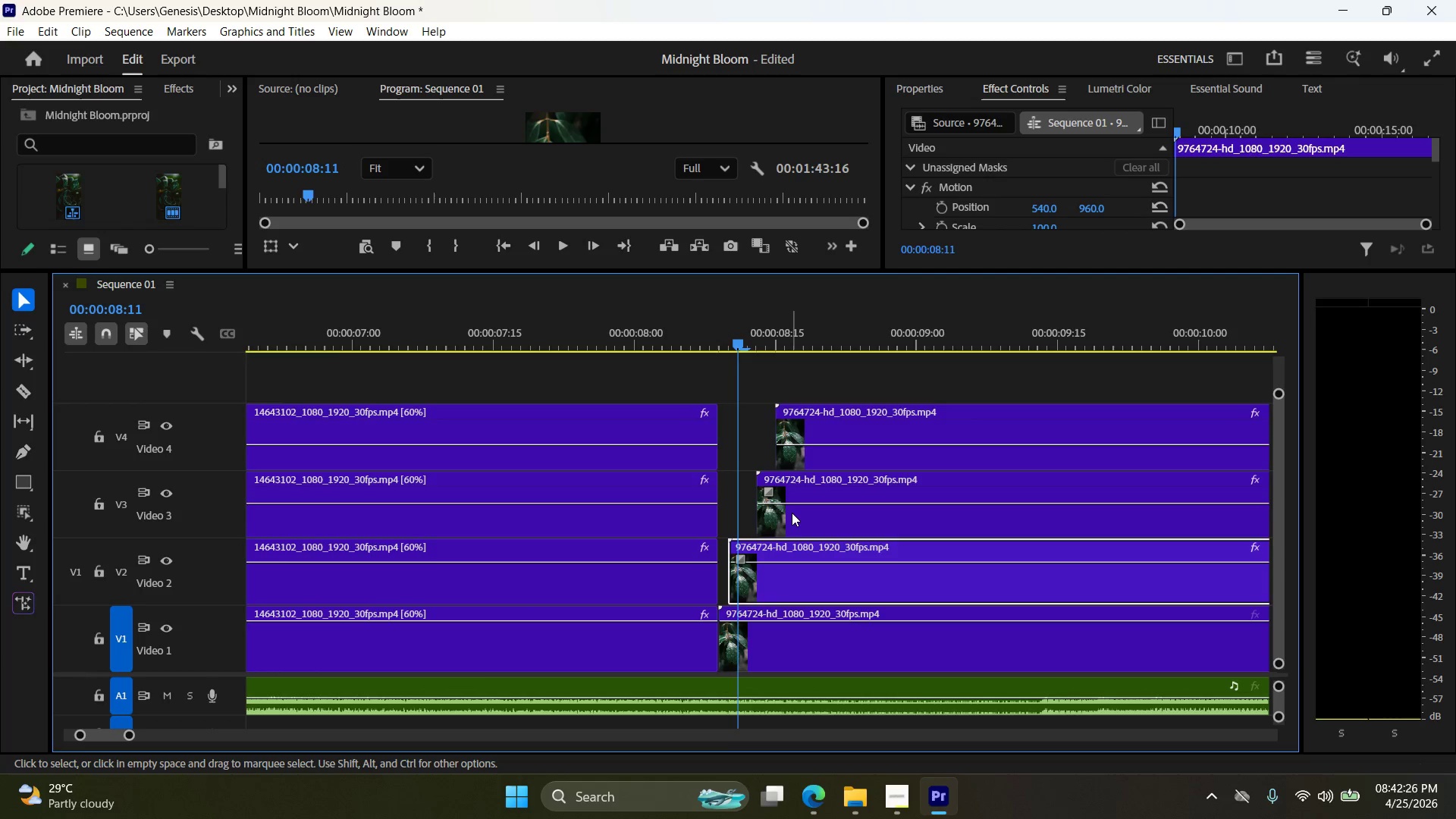 
left_click_drag(start_coordinate=[792, 516], to_coordinate=[770, 515])
 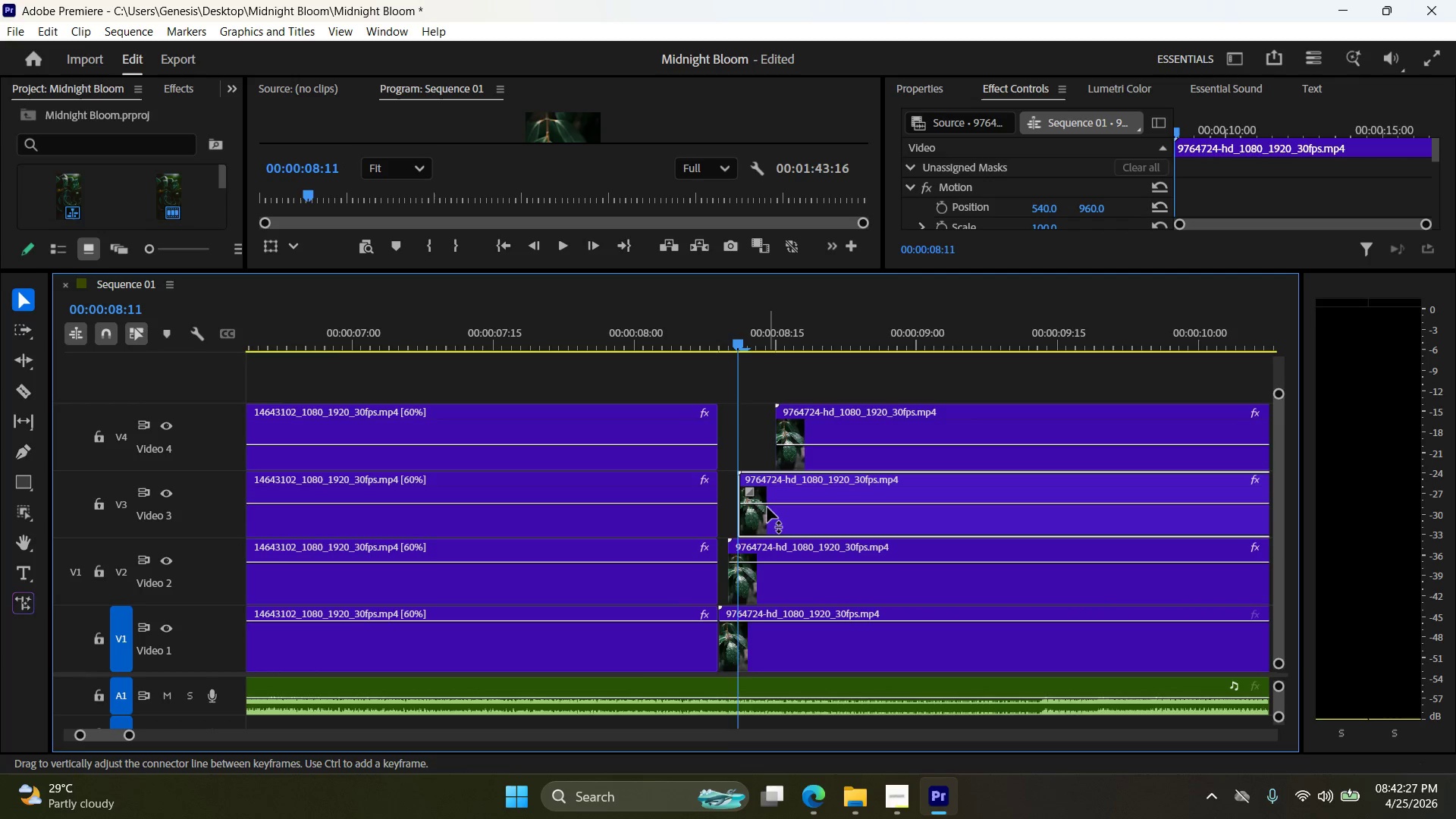 
key(ArrowRight)
 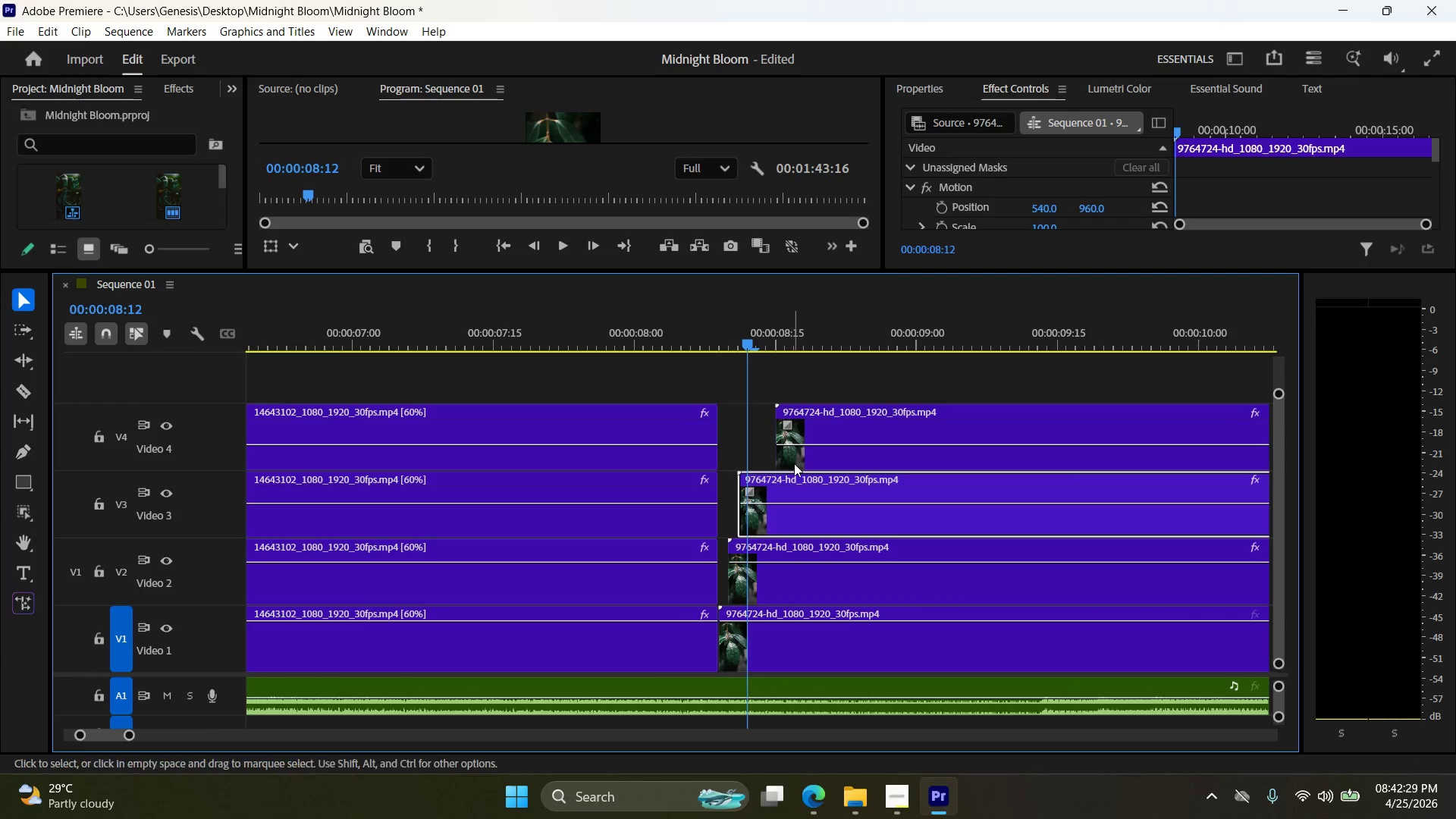 
left_click_drag(start_coordinate=[804, 459], to_coordinate=[777, 460])
 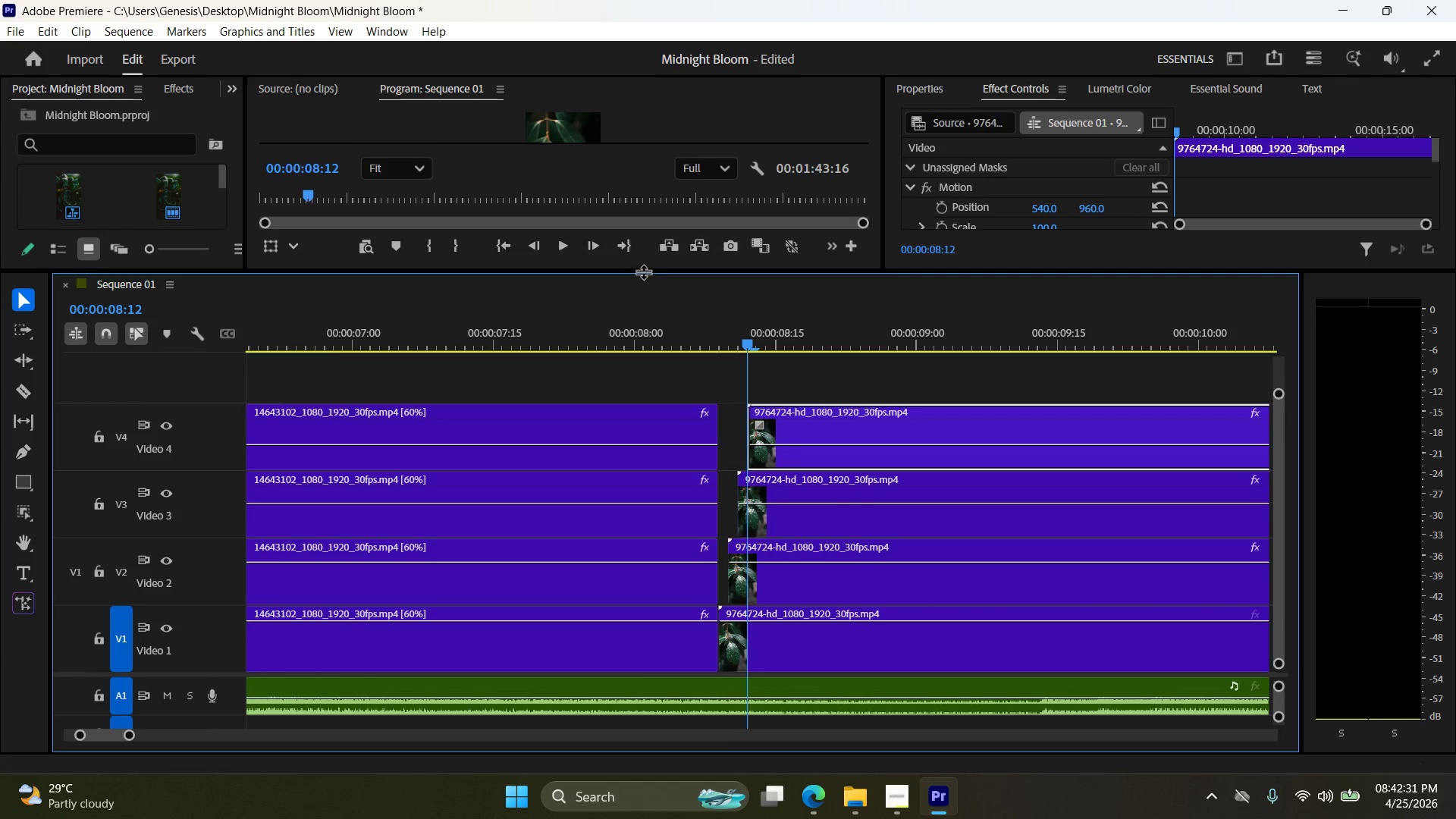 
left_click_drag(start_coordinate=[643, 271], to_coordinate=[642, 538])
 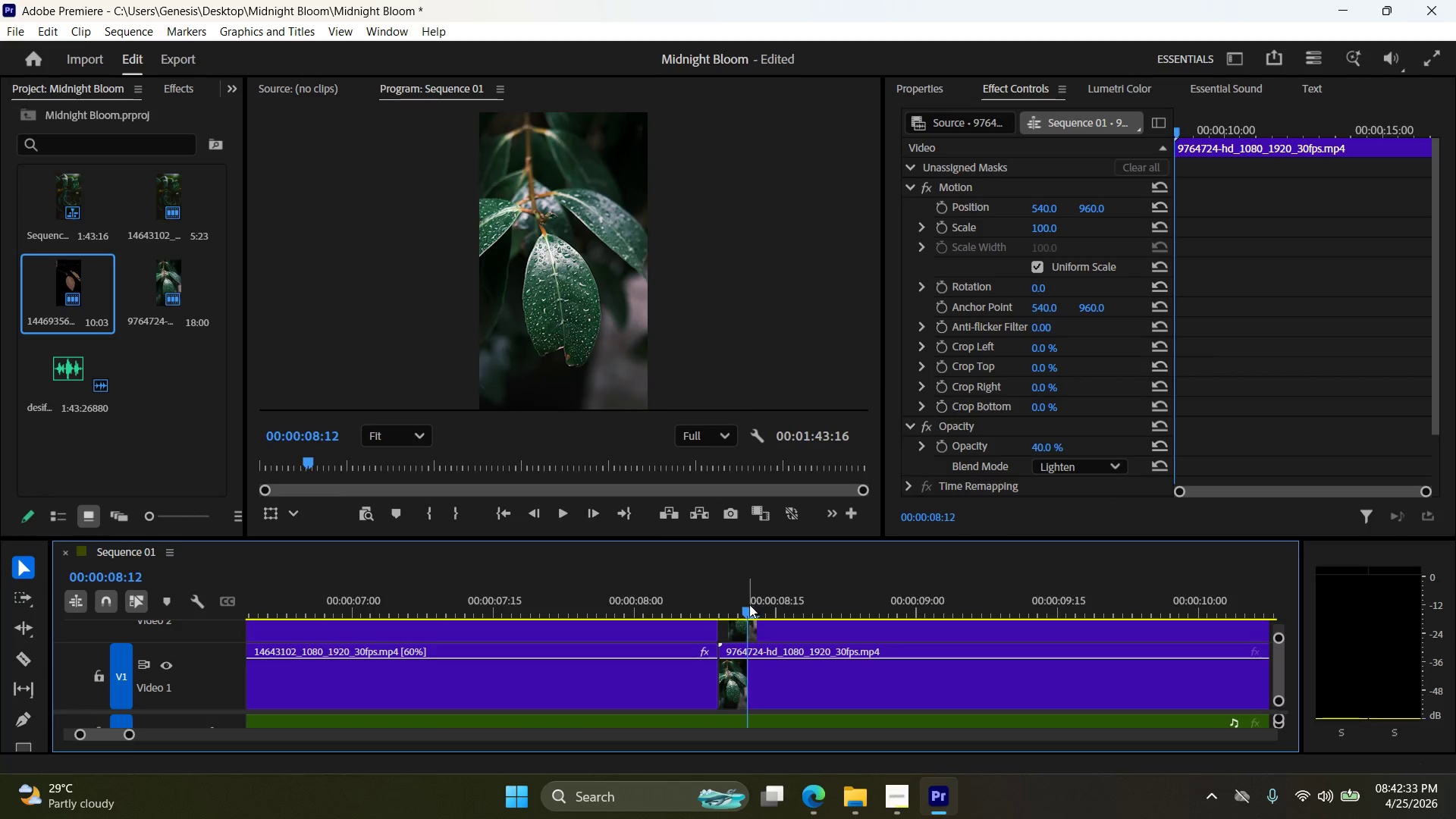 
left_click_drag(start_coordinate=[747, 610], to_coordinate=[613, 601])
 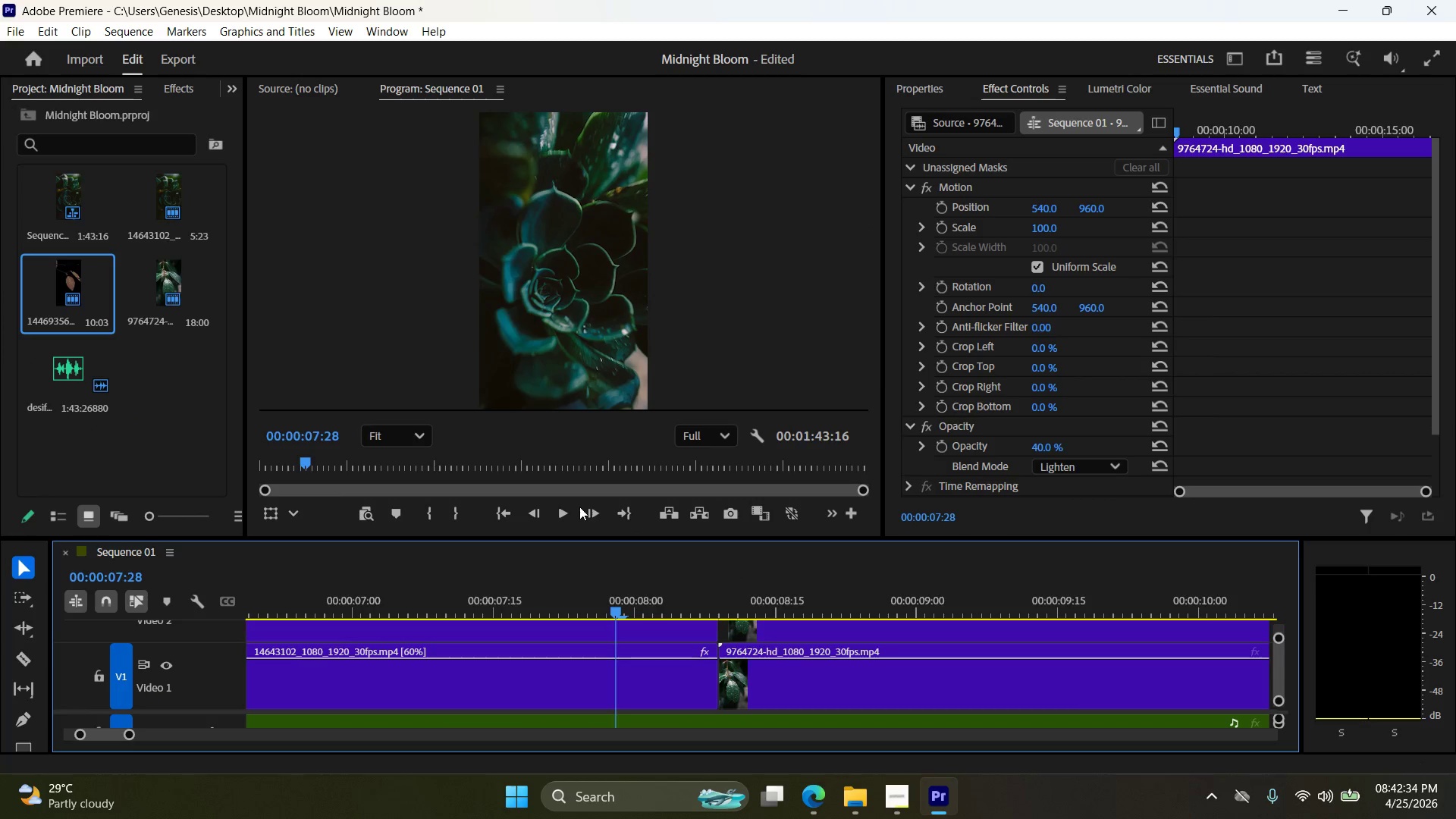 
left_click([573, 511])
 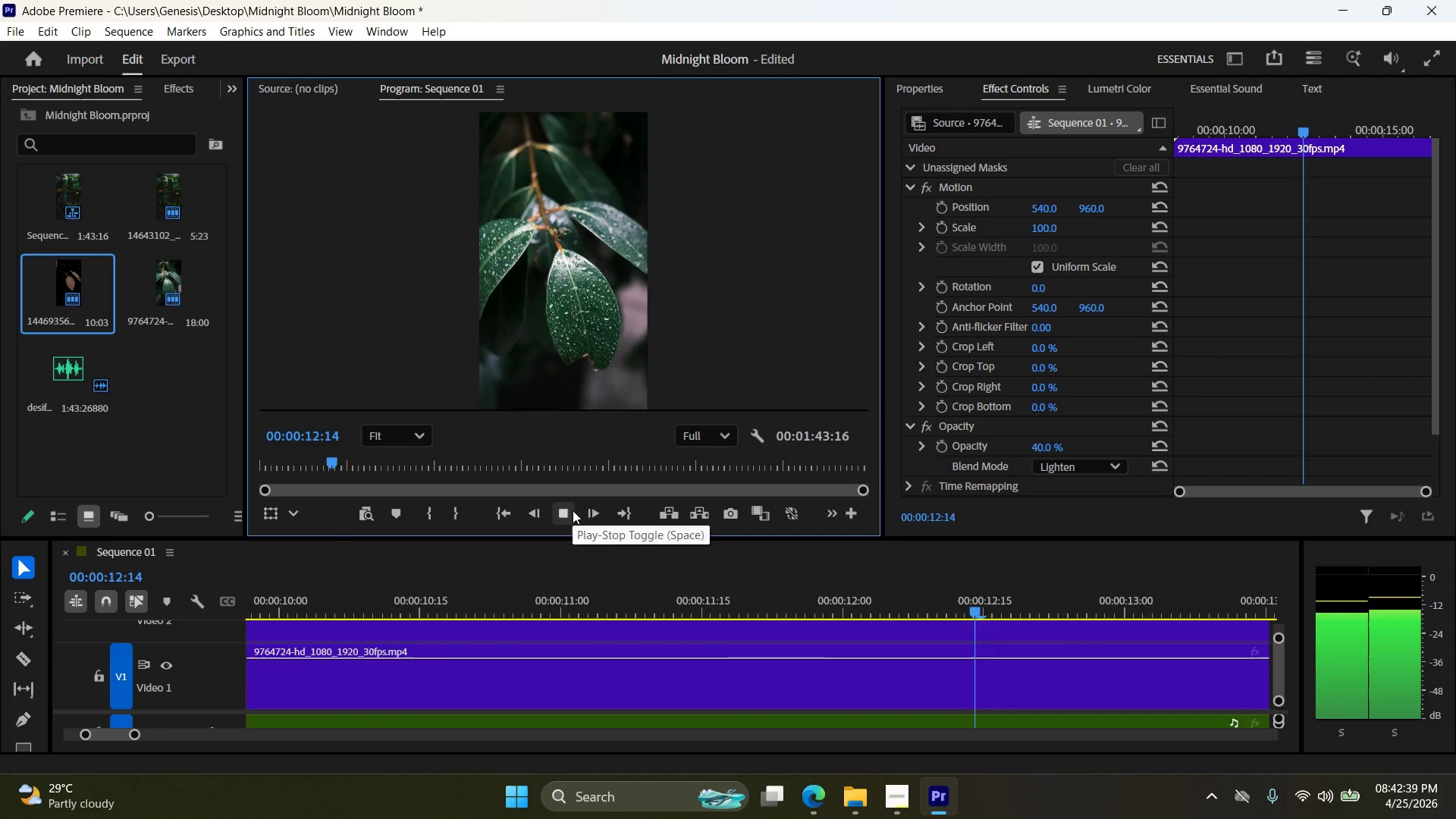 
wait(9.72)
 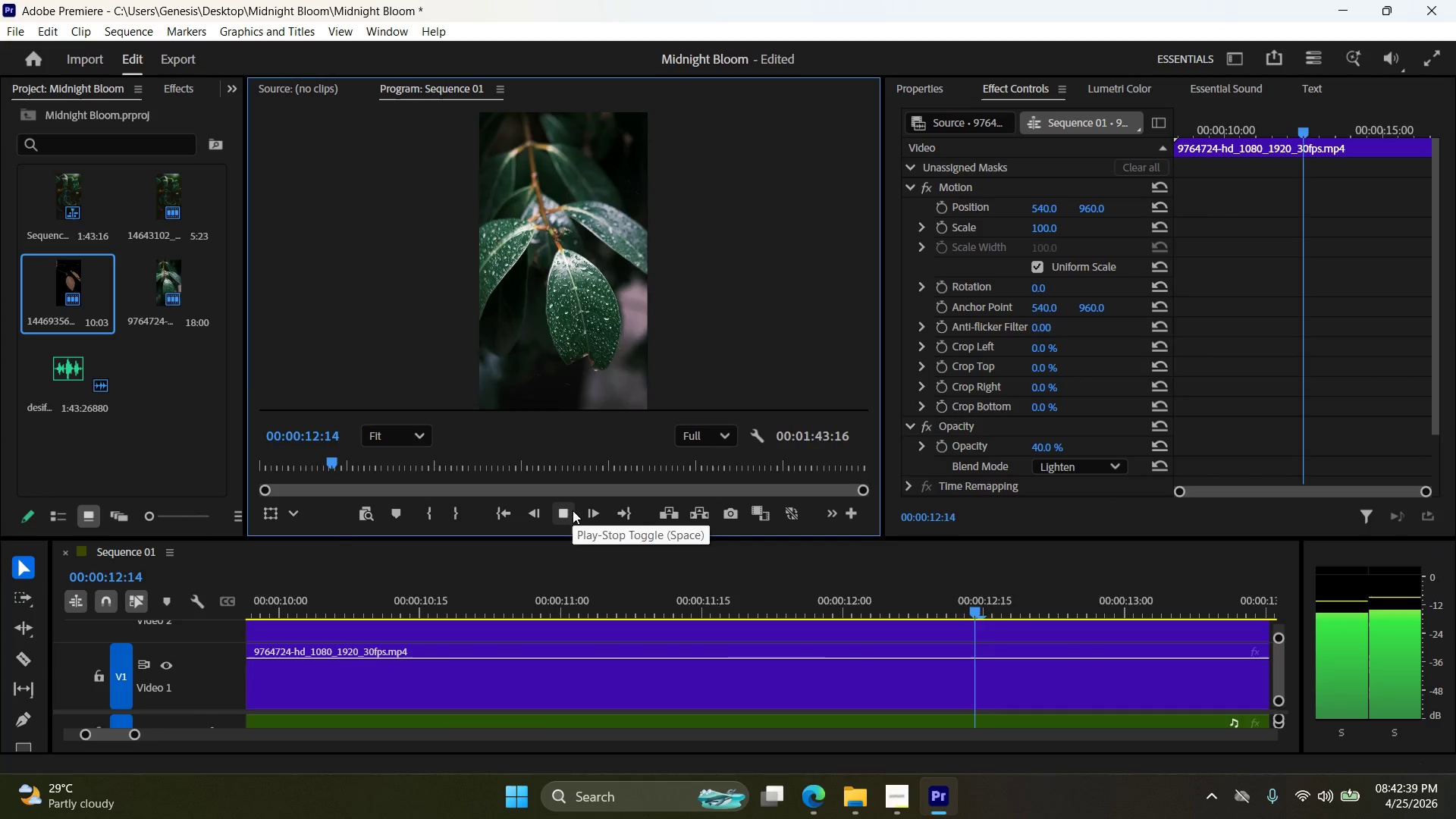 
left_click([573, 510])
 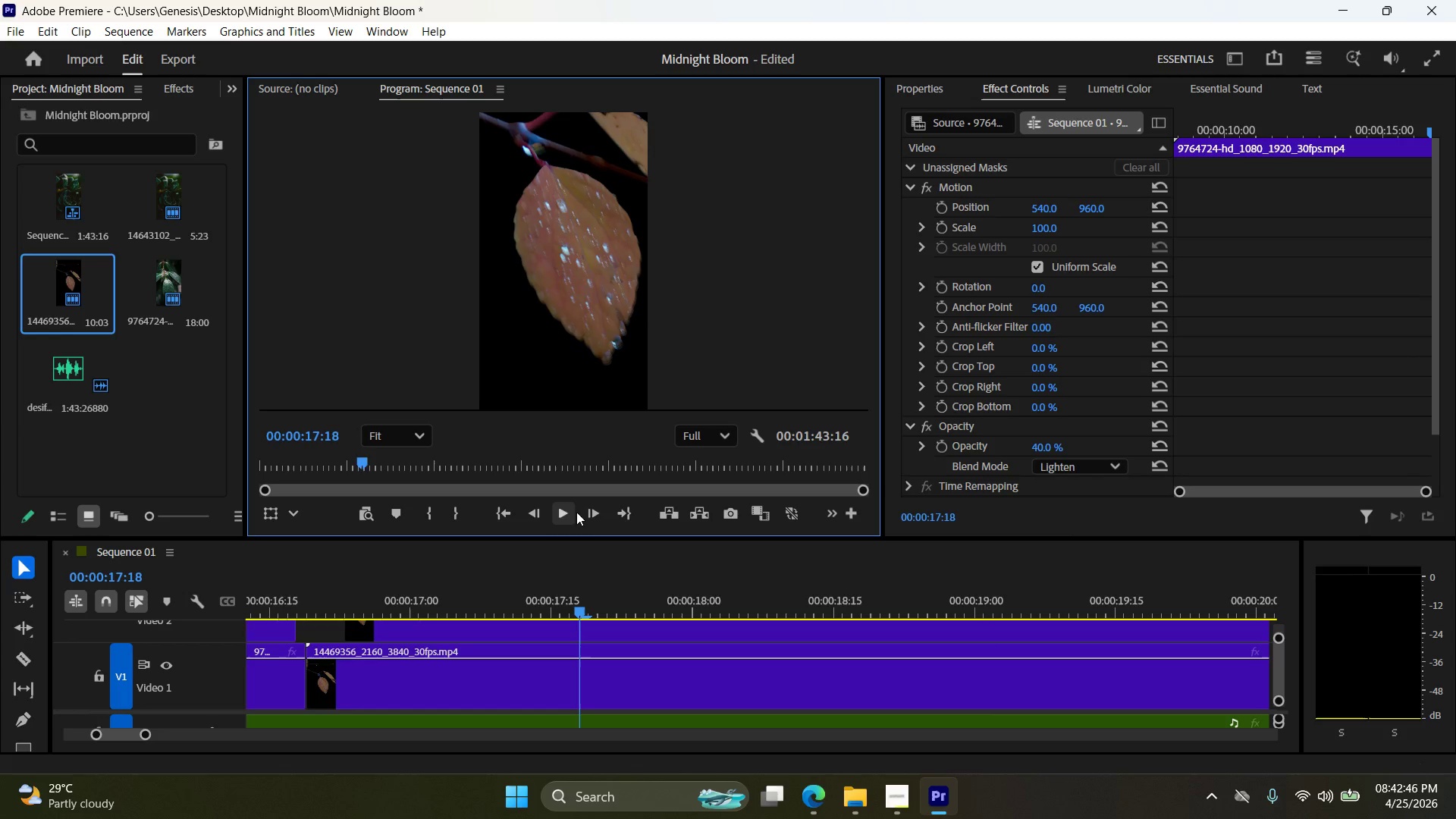 
left_click([903, 807])
 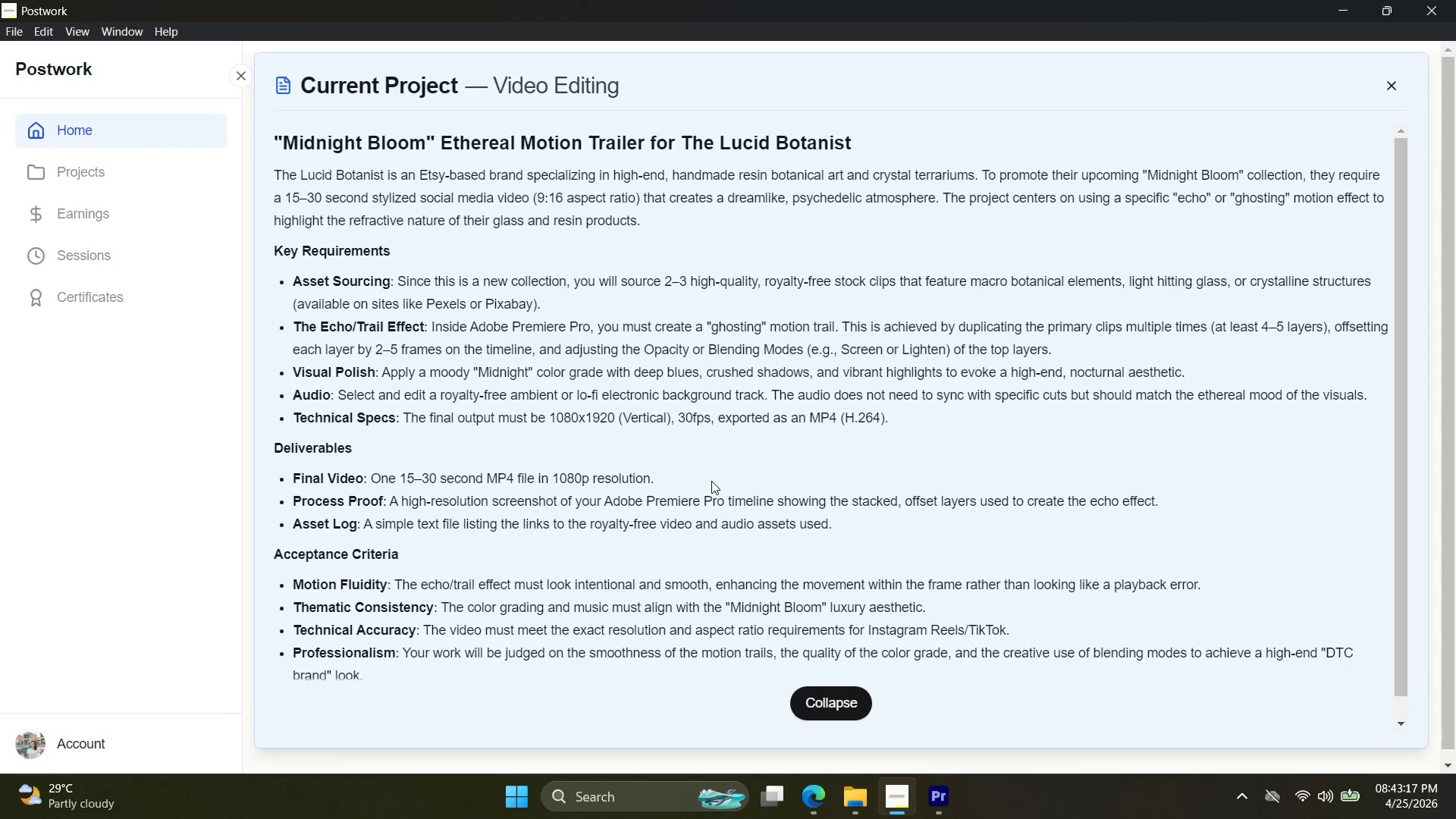 
wait(34.48)
 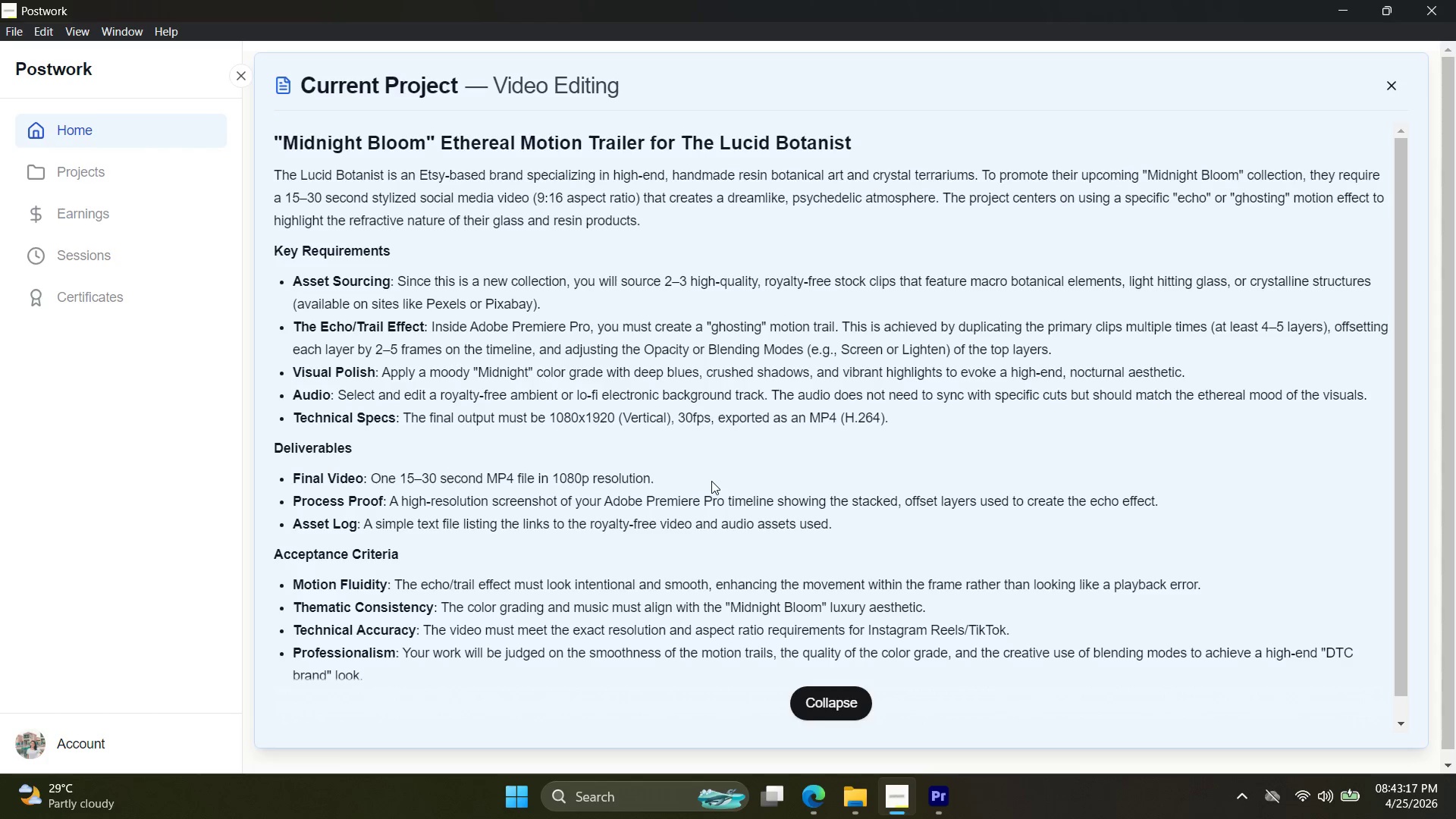 
left_click_drag(start_coordinate=[579, 613], to_coordinate=[184, 576])
 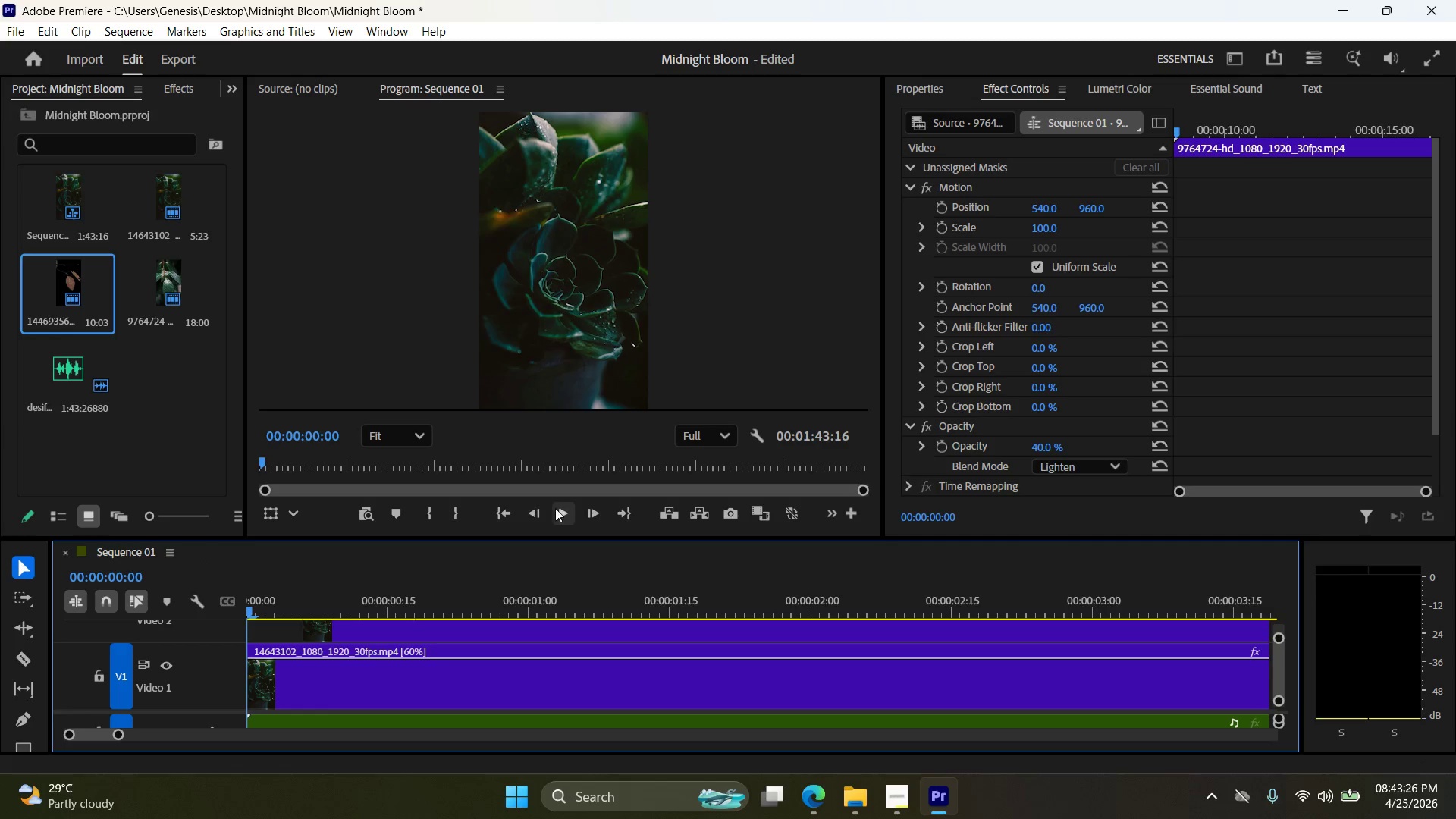 
left_click([556, 508])
 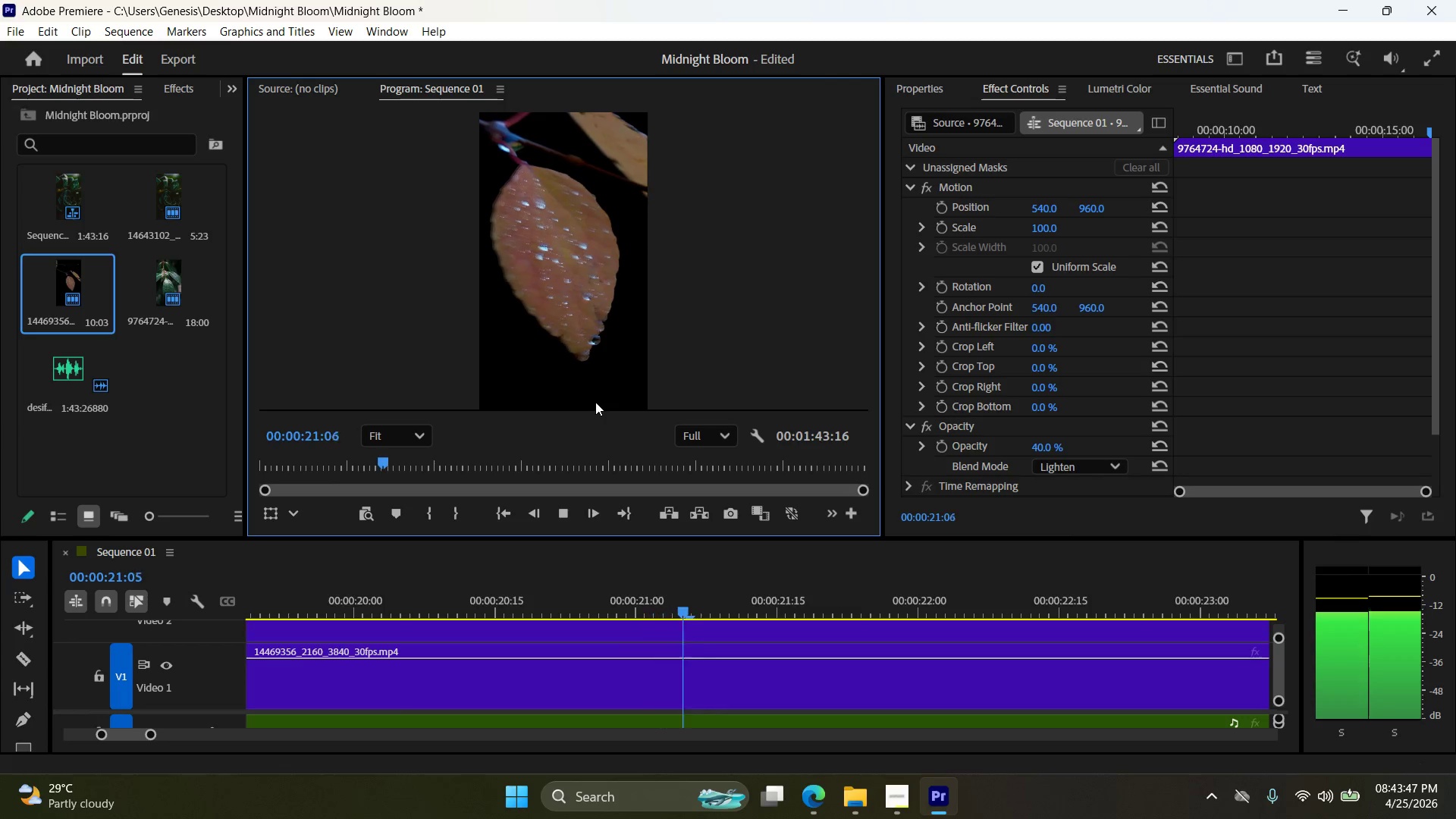 
wait(26.36)
 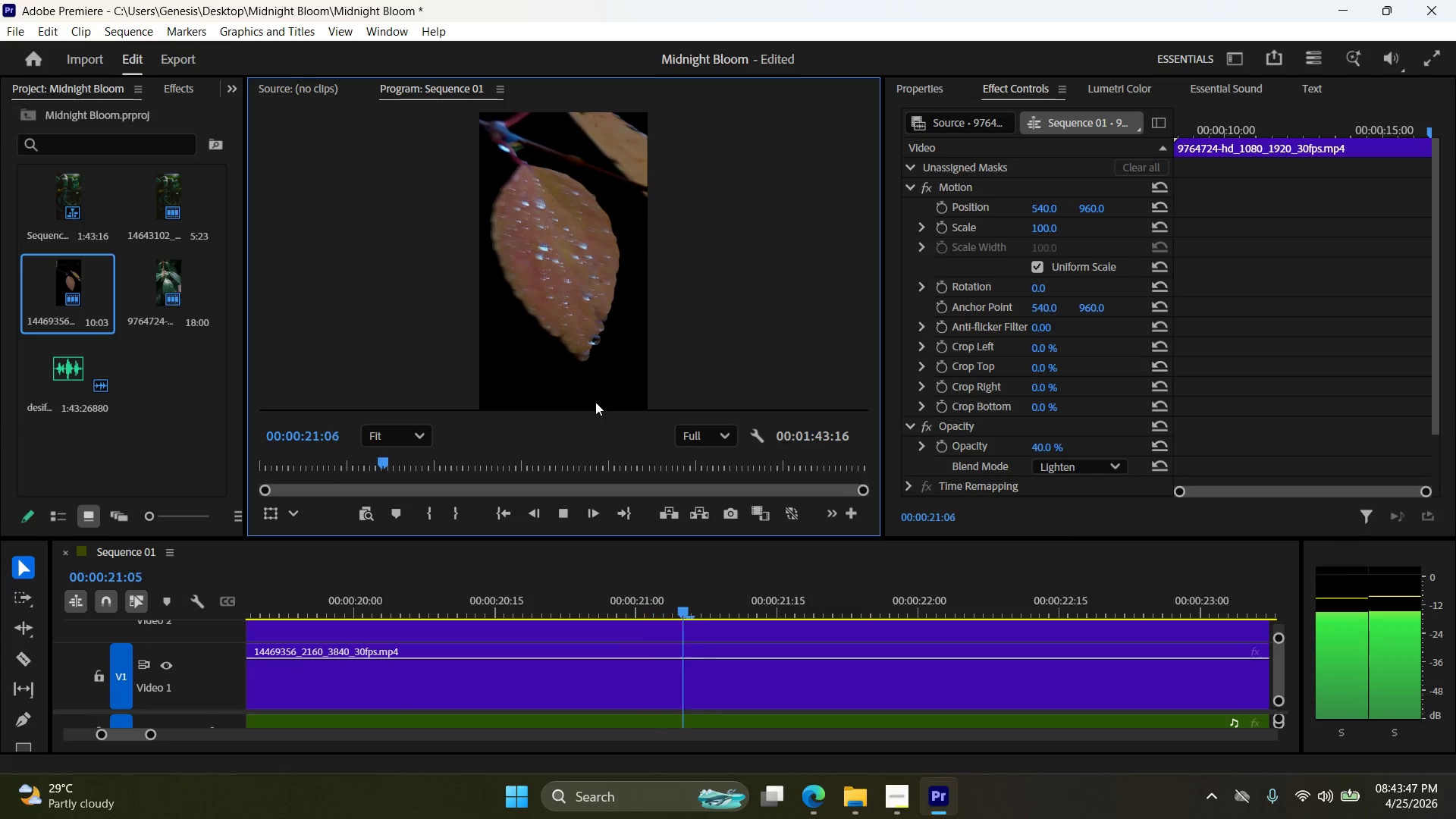 
left_click([562, 516])
 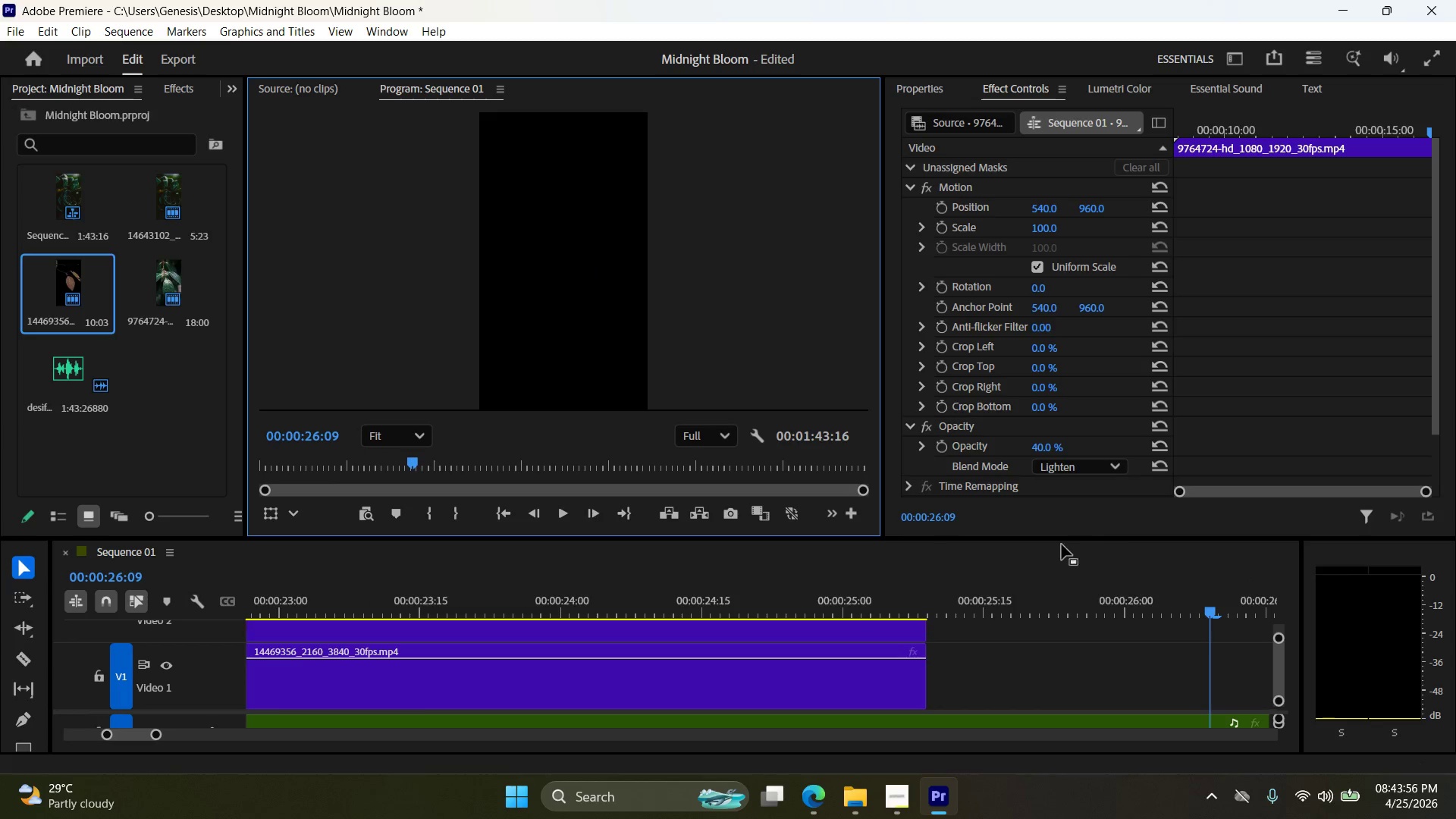 
left_click_drag(start_coordinate=[1062, 536], to_coordinate=[1050, 292])
 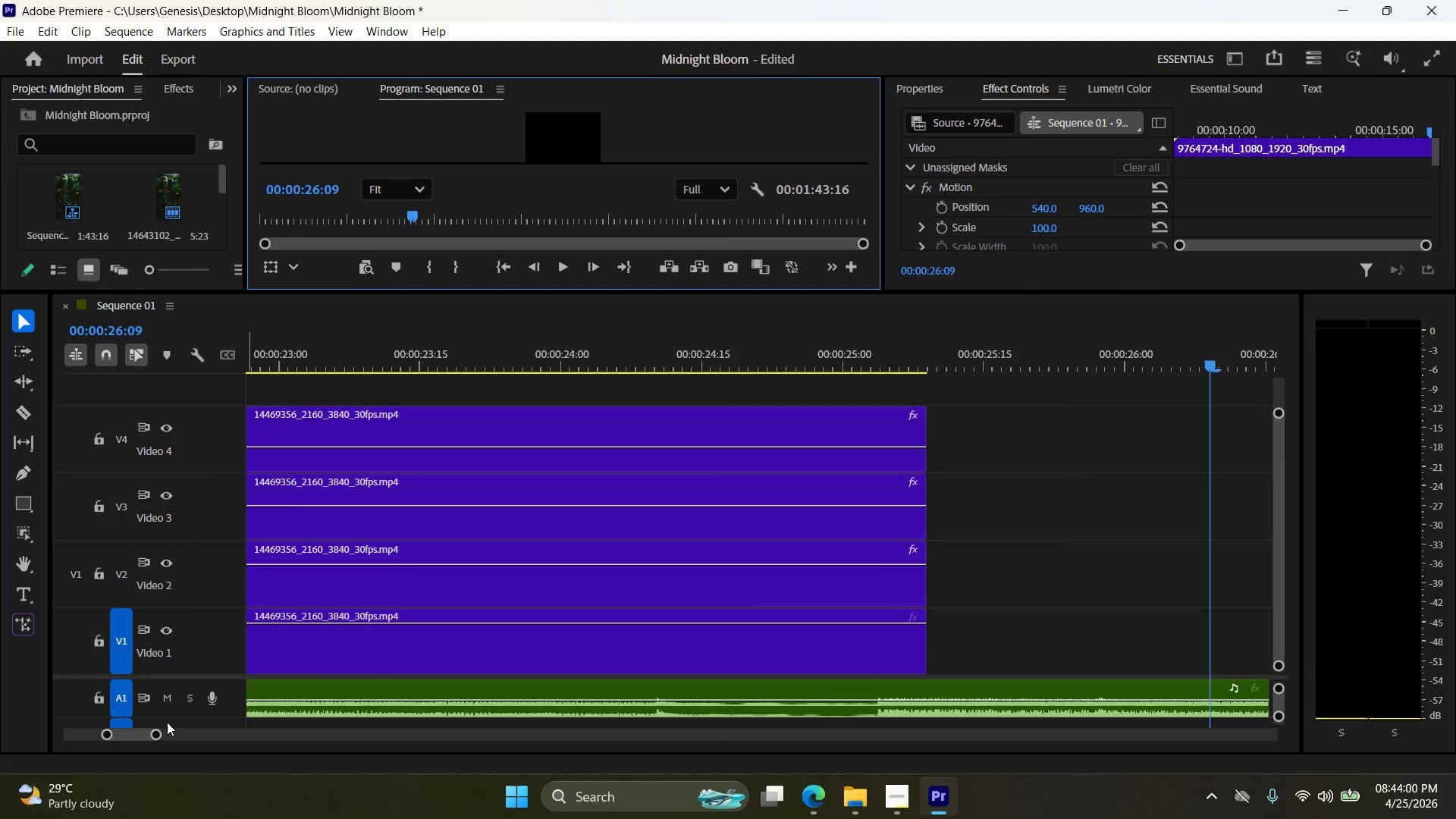 
left_click_drag(start_coordinate=[140, 731], to_coordinate=[114, 731])
 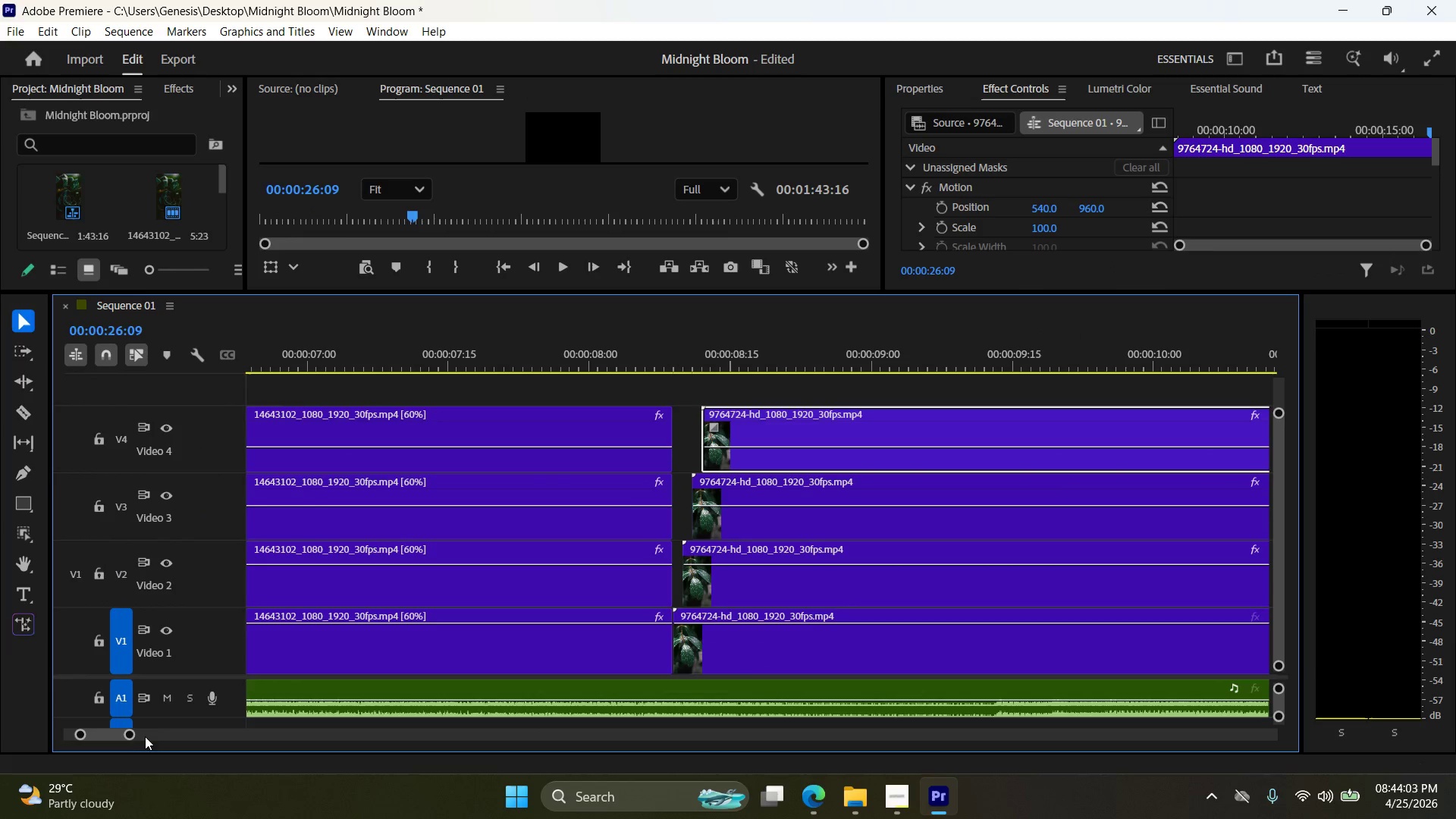 
left_click_drag(start_coordinate=[129, 734], to_coordinate=[105, 735])
 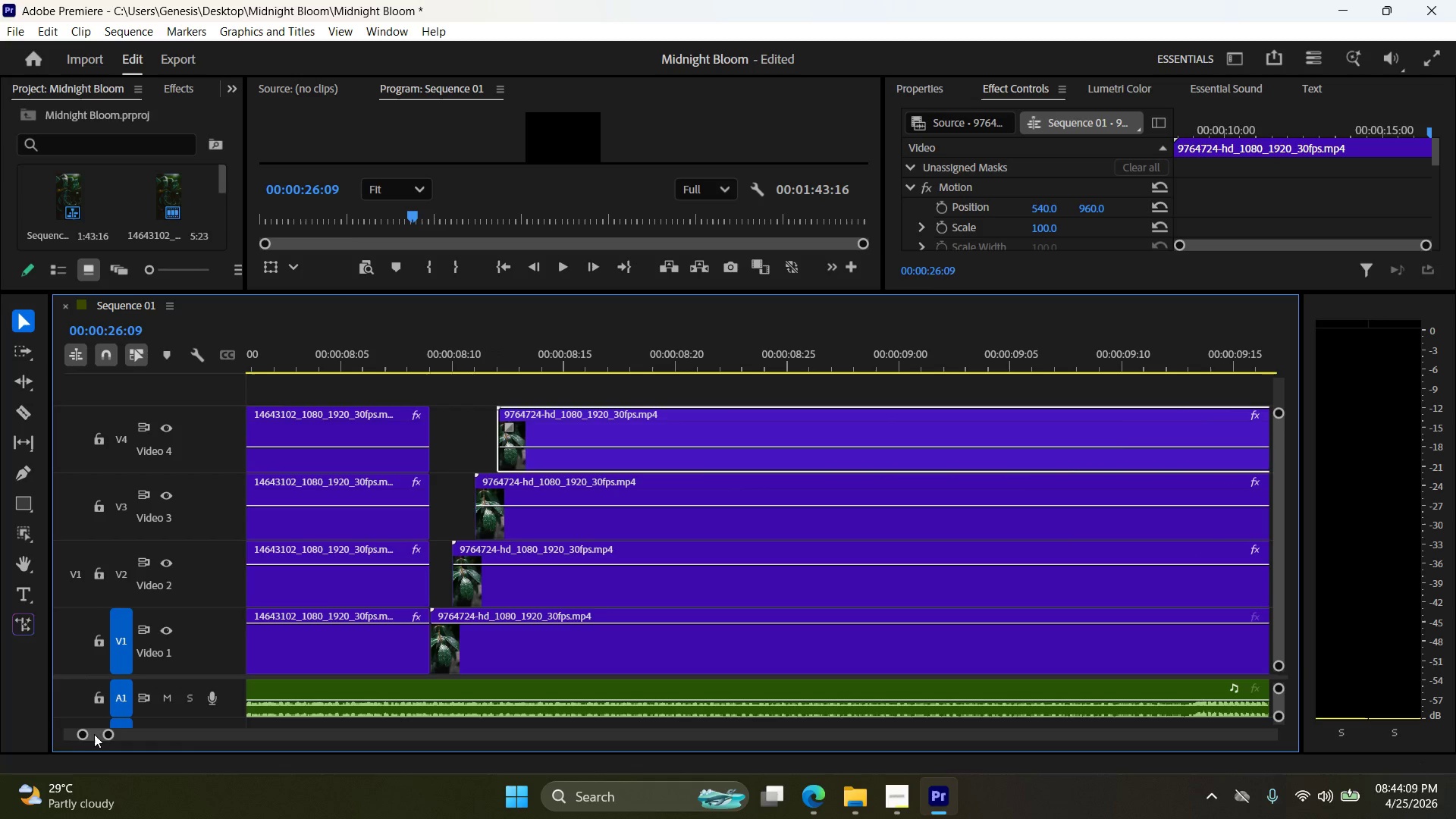 
left_click_drag(start_coordinate=[109, 732], to_coordinate=[102, 733])
 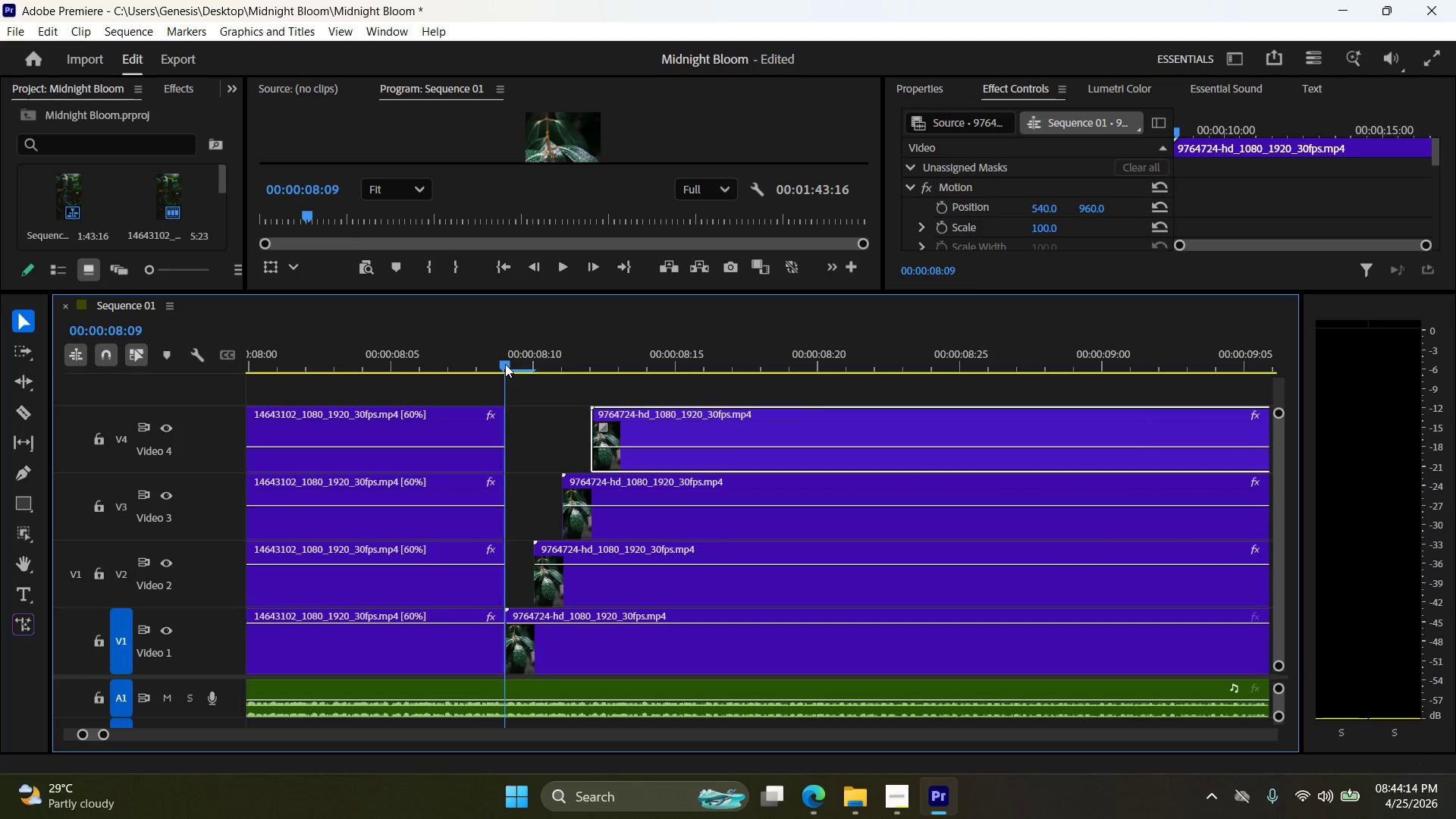 
key(ArrowRight)
 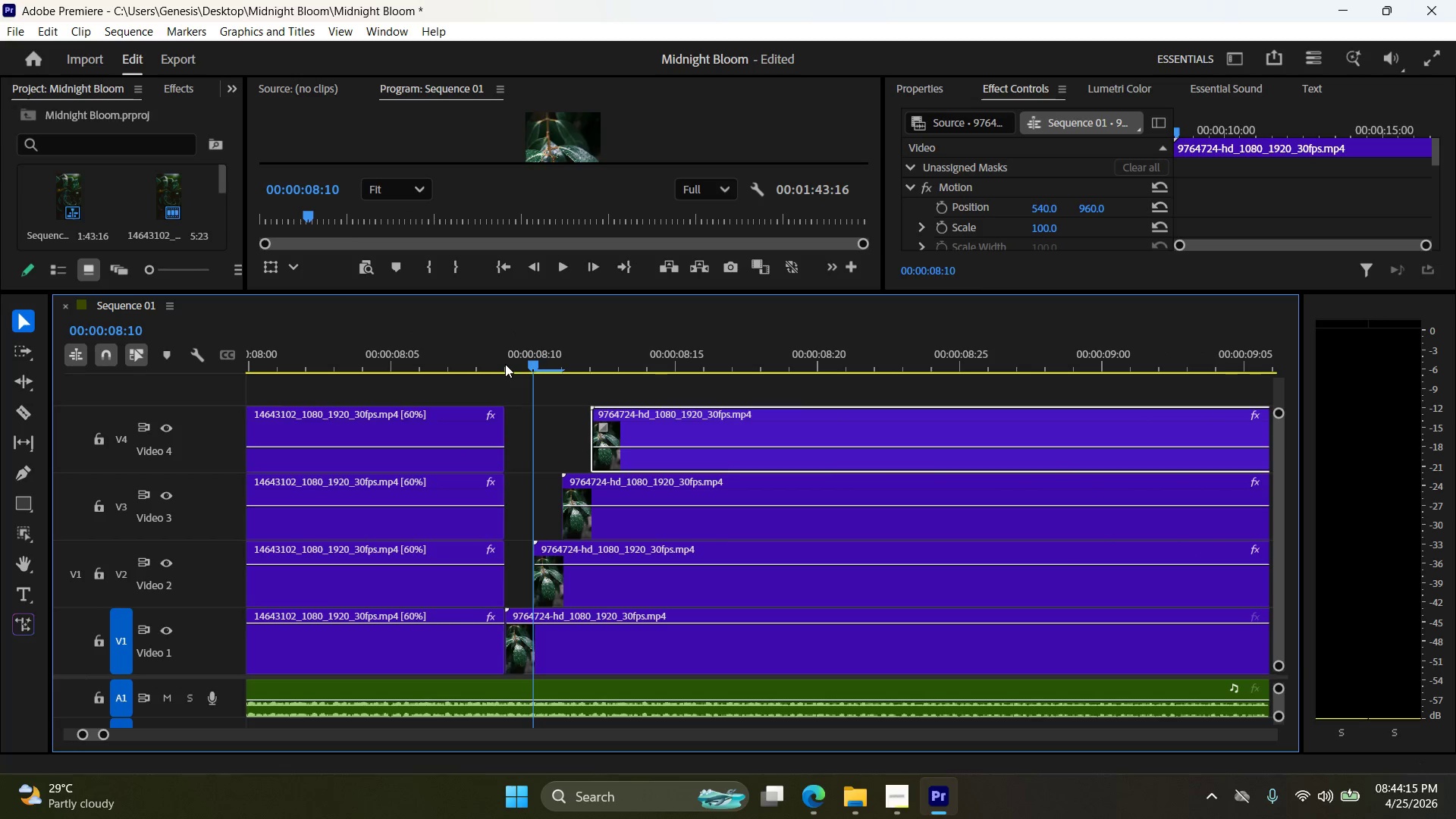 
key(ArrowLeft)
 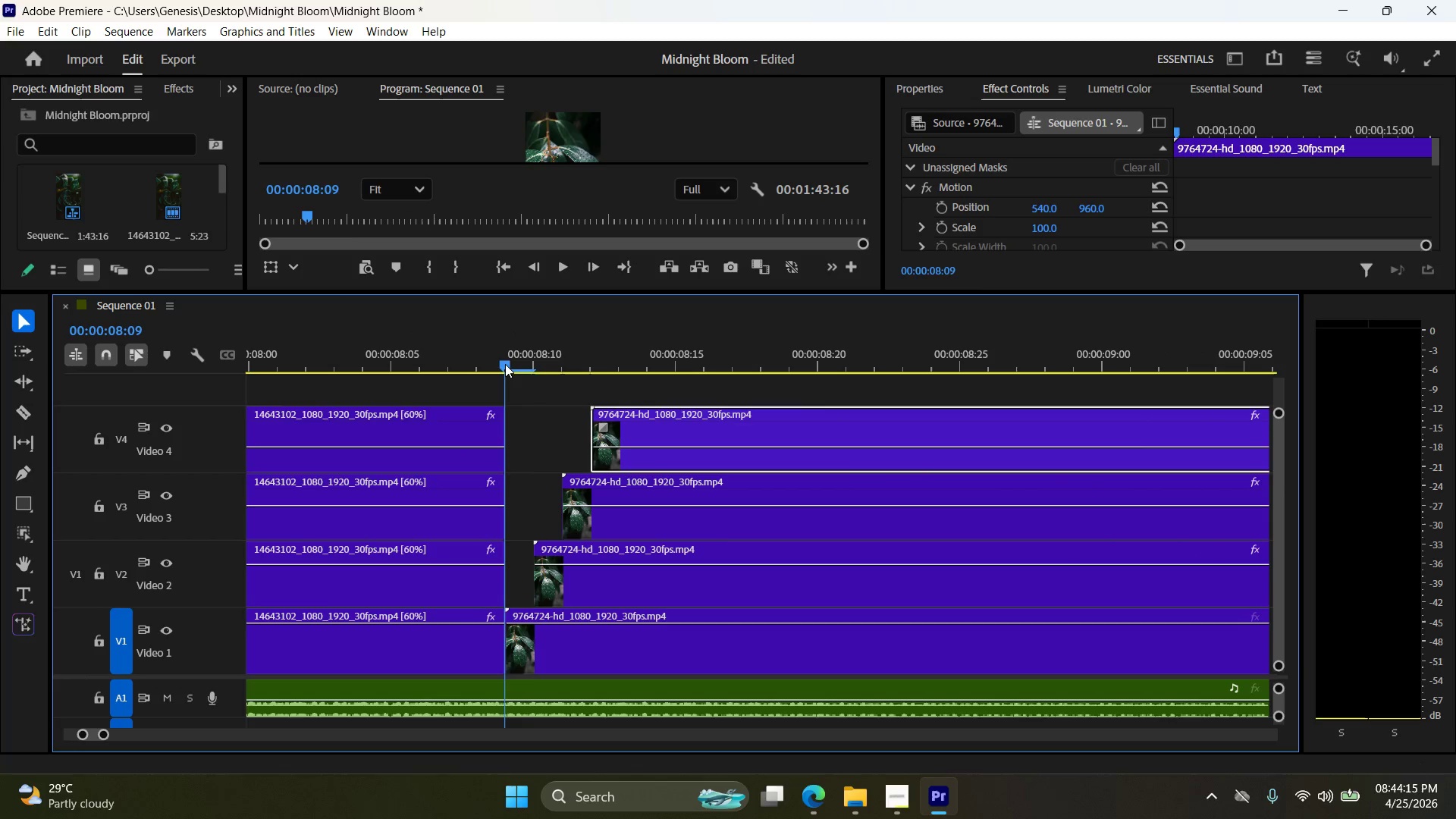 
key(ArrowRight)
 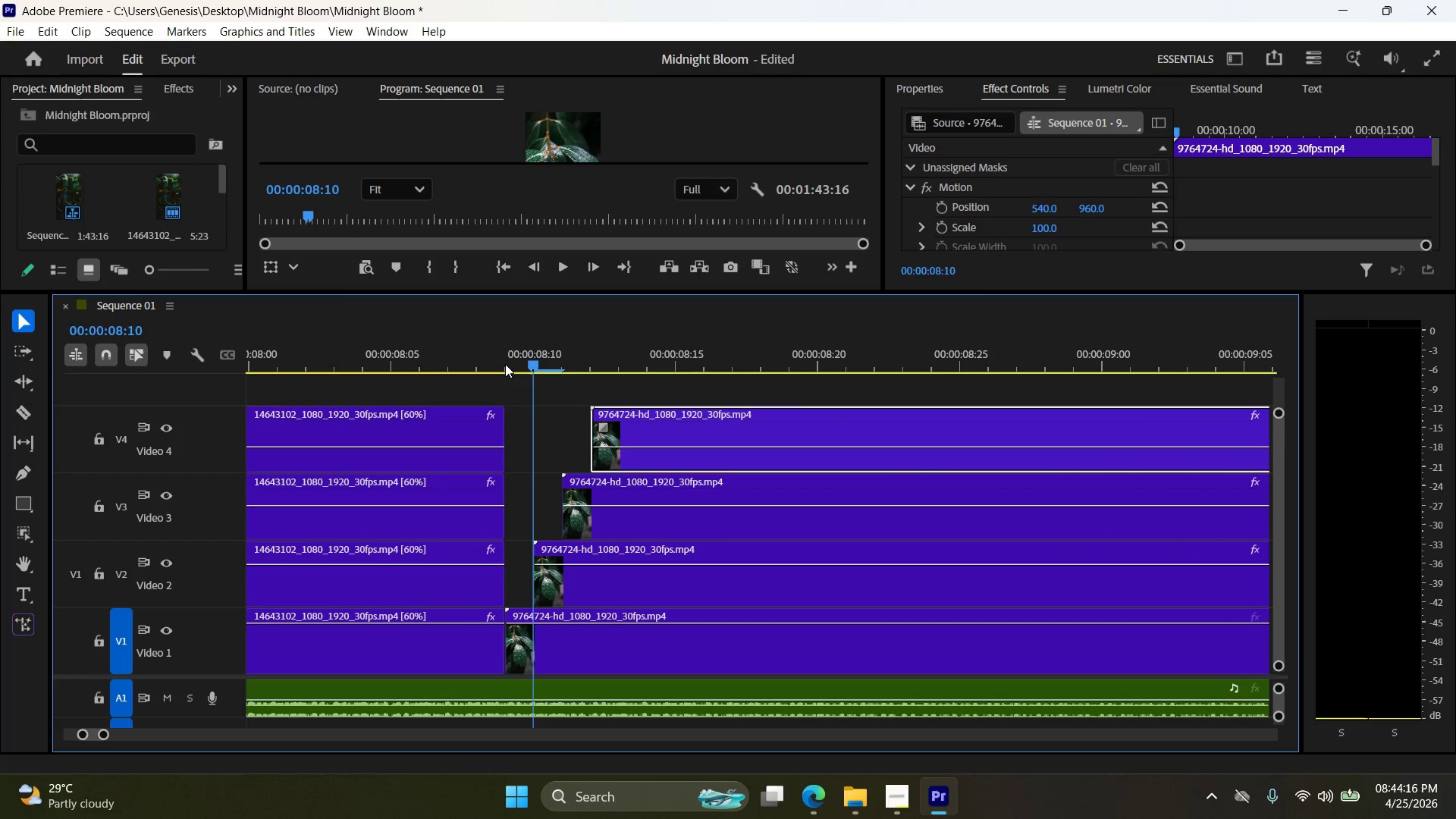 
hold_key(key=ArrowRight, duration=0.75)
 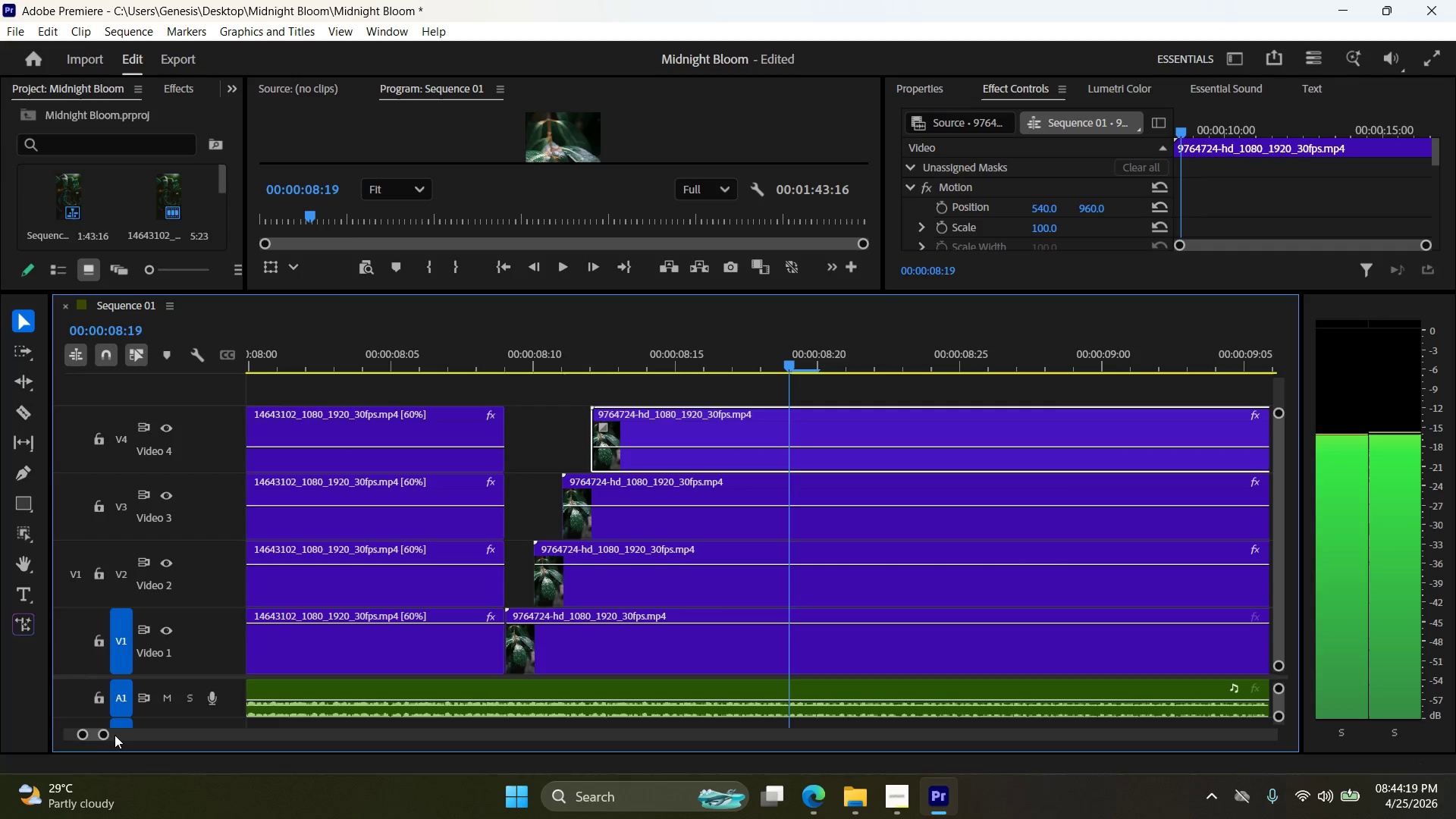 
left_click_drag(start_coordinate=[94, 739], to_coordinate=[108, 740])
 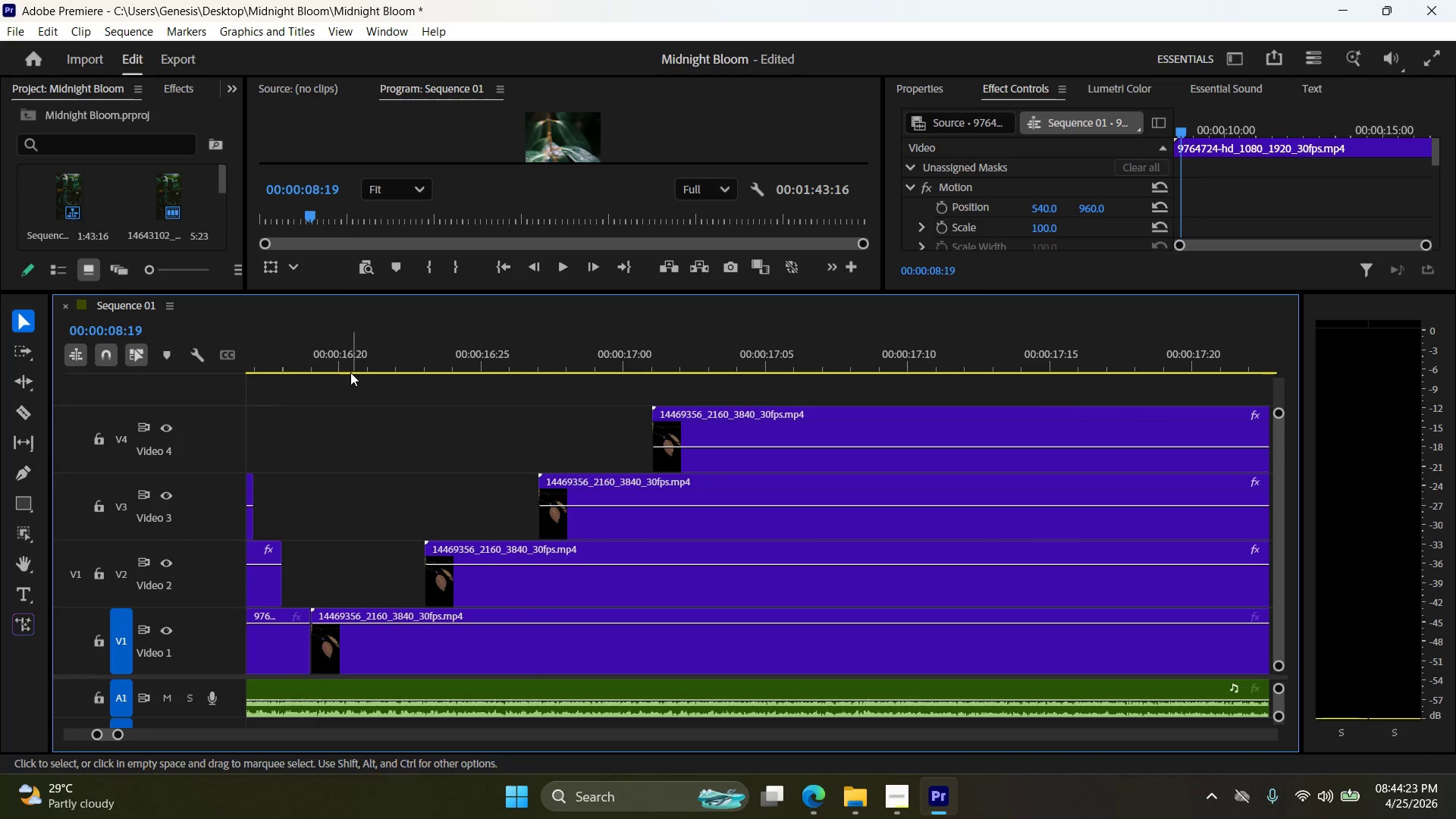 
left_click([340, 368])
 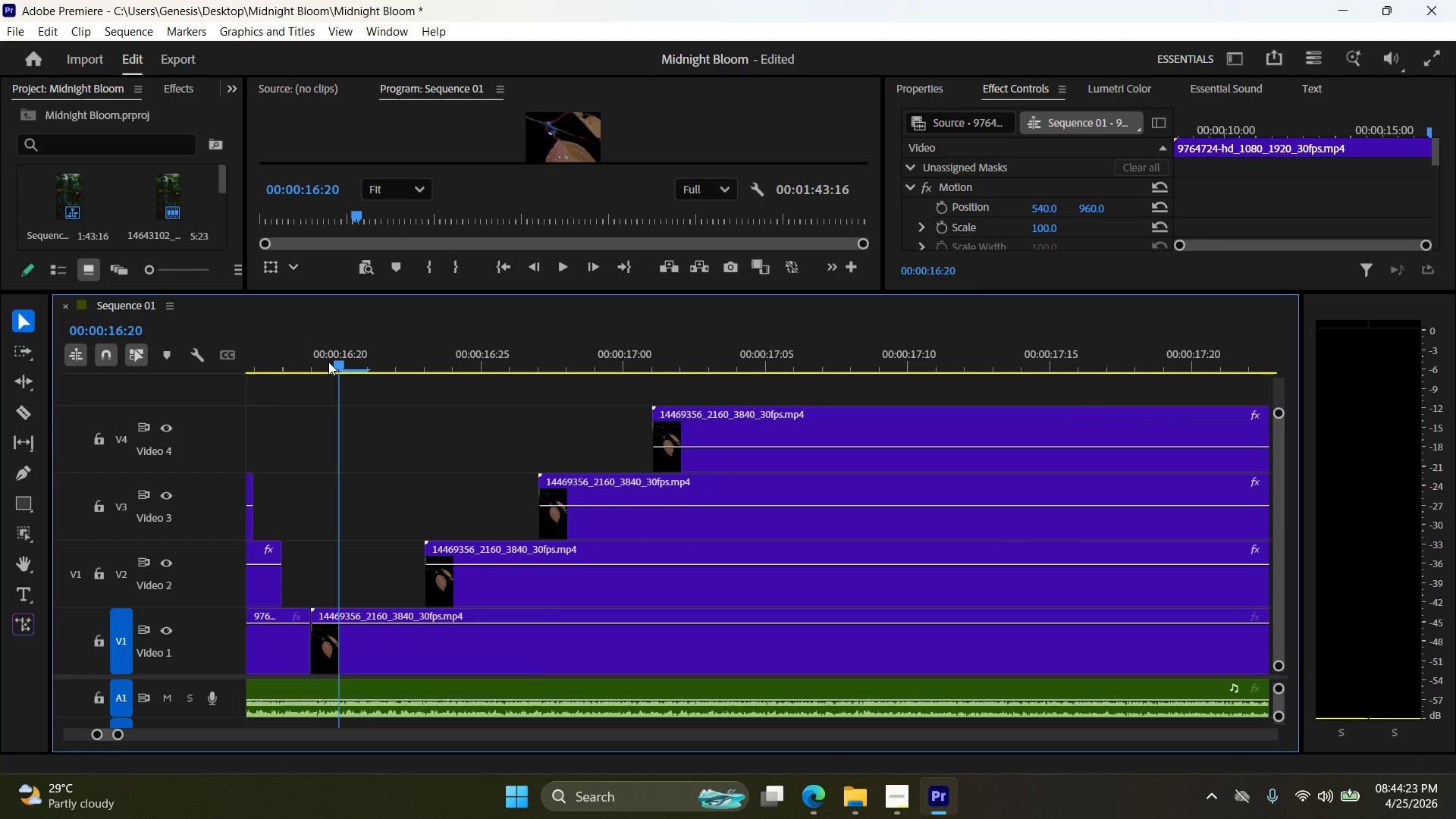 
left_click([328, 361])
 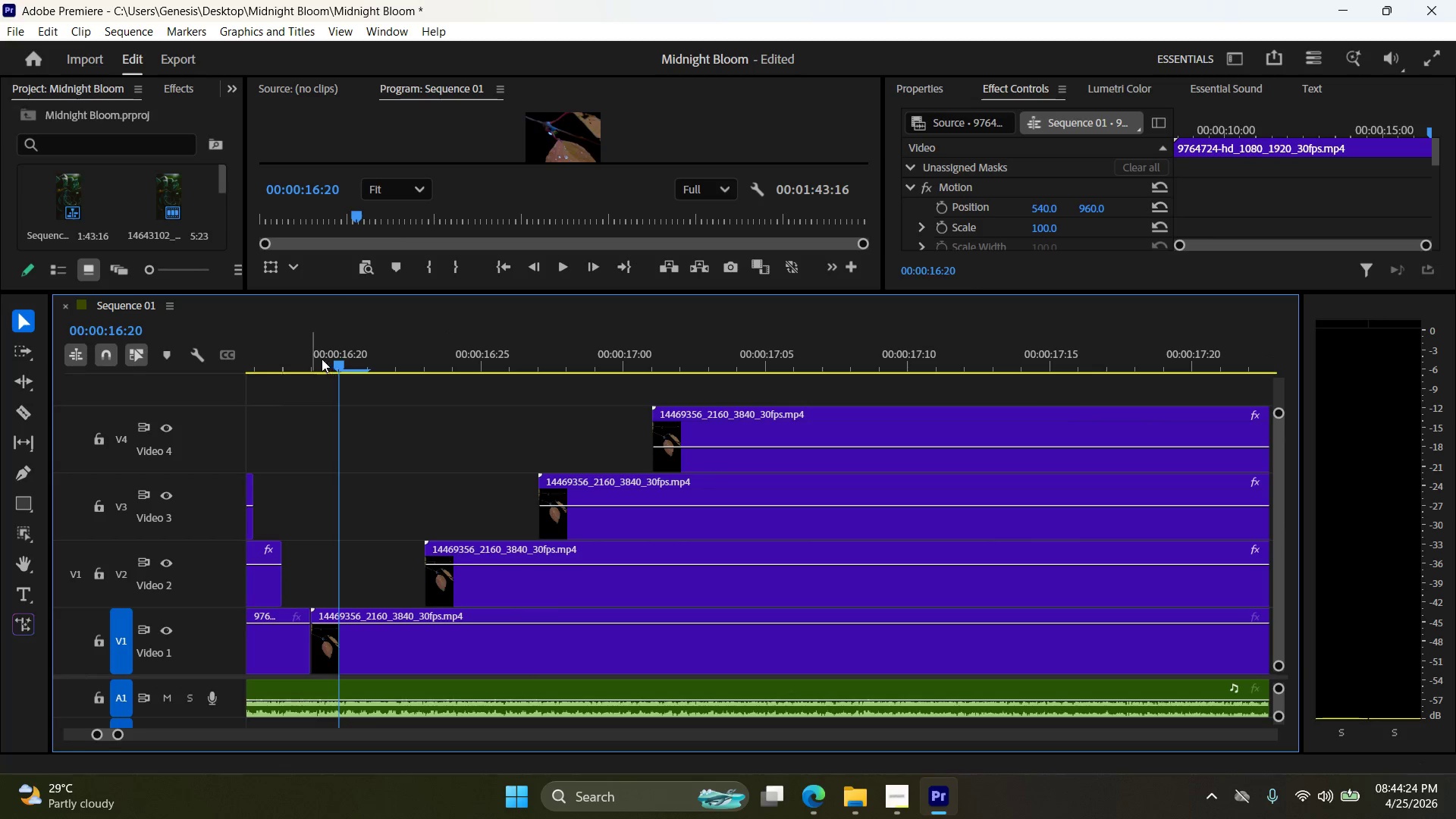 
left_click([320, 357])
 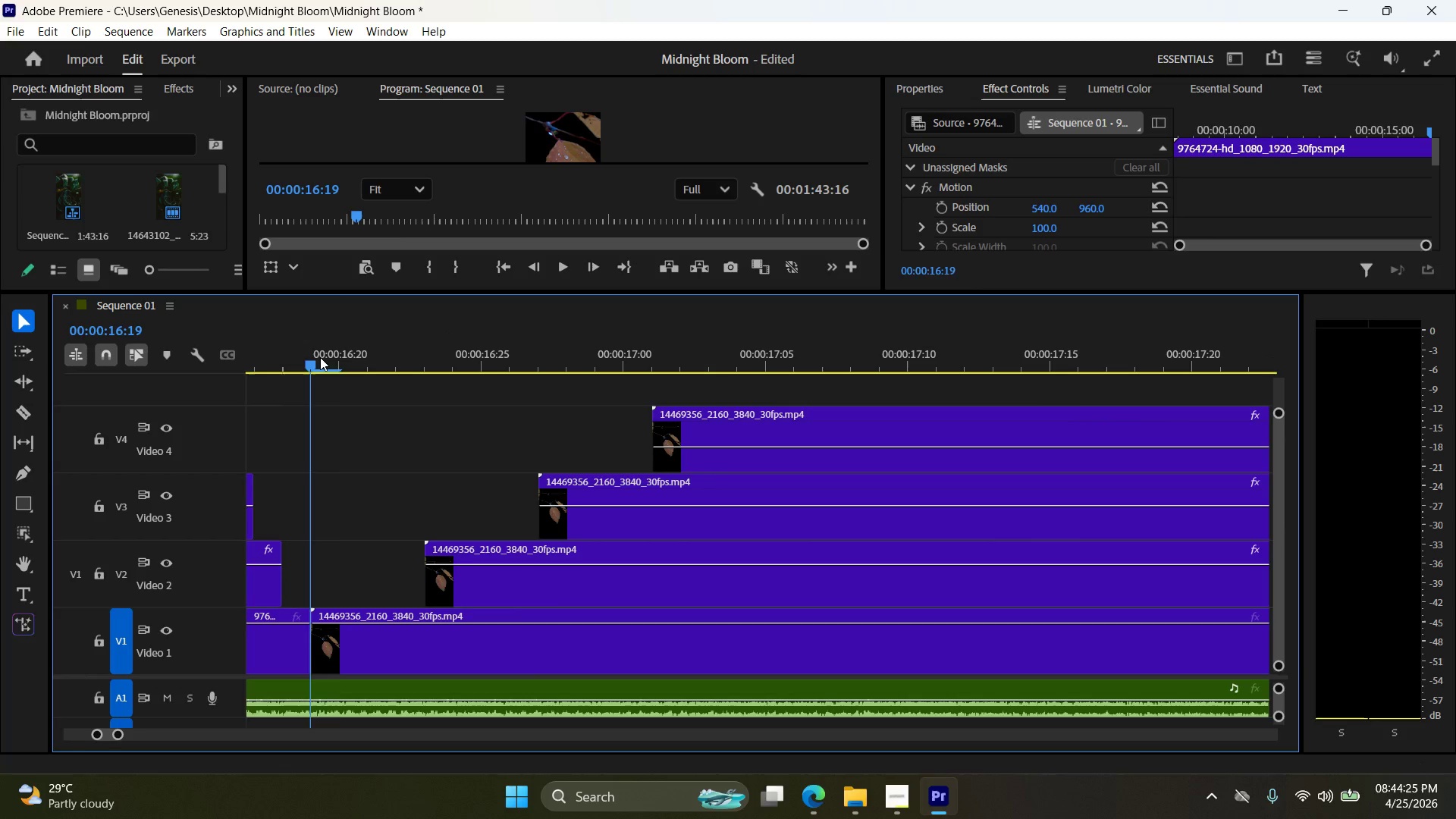 
key(ArrowRight)
 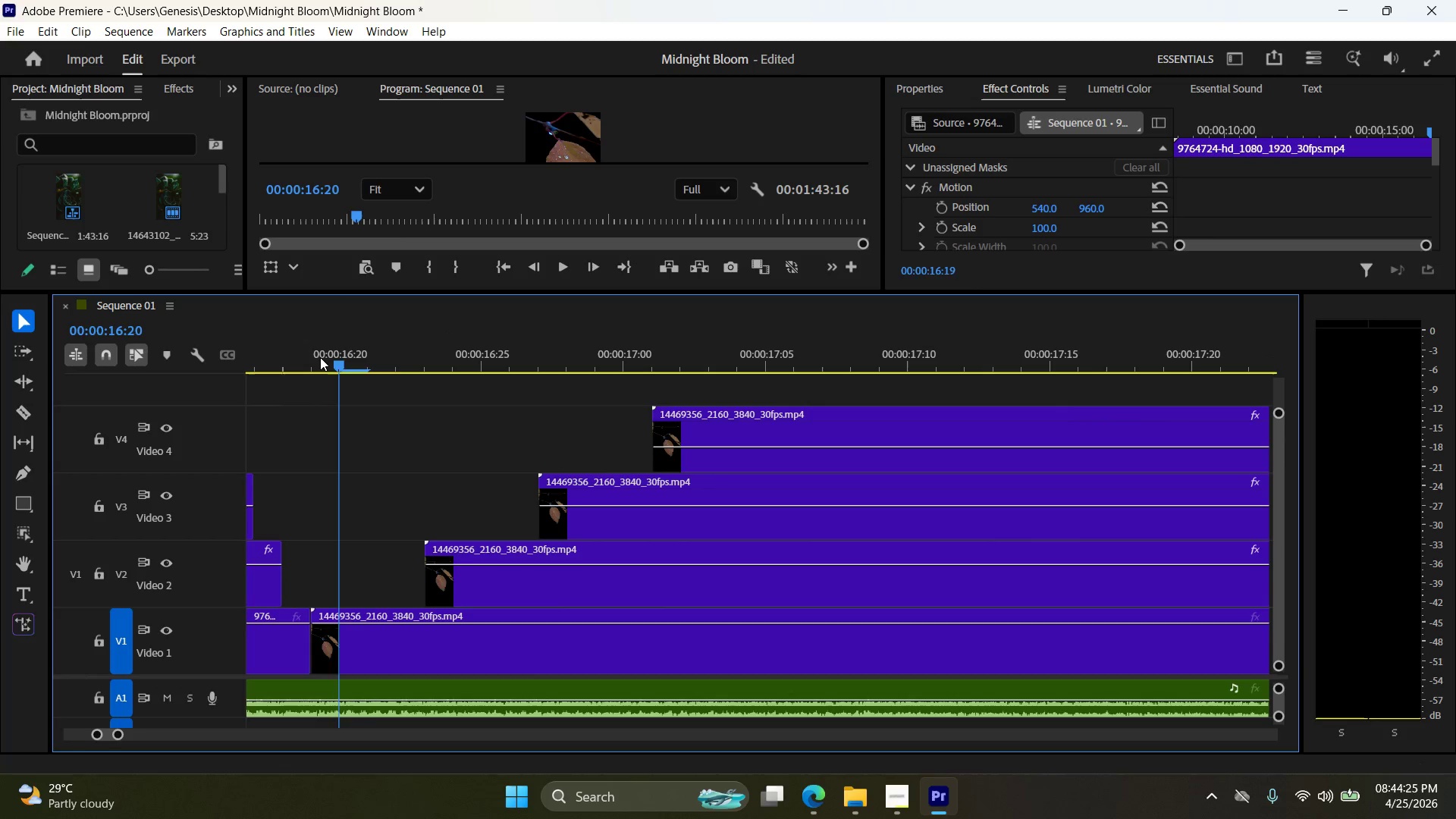 
key(ArrowRight)
 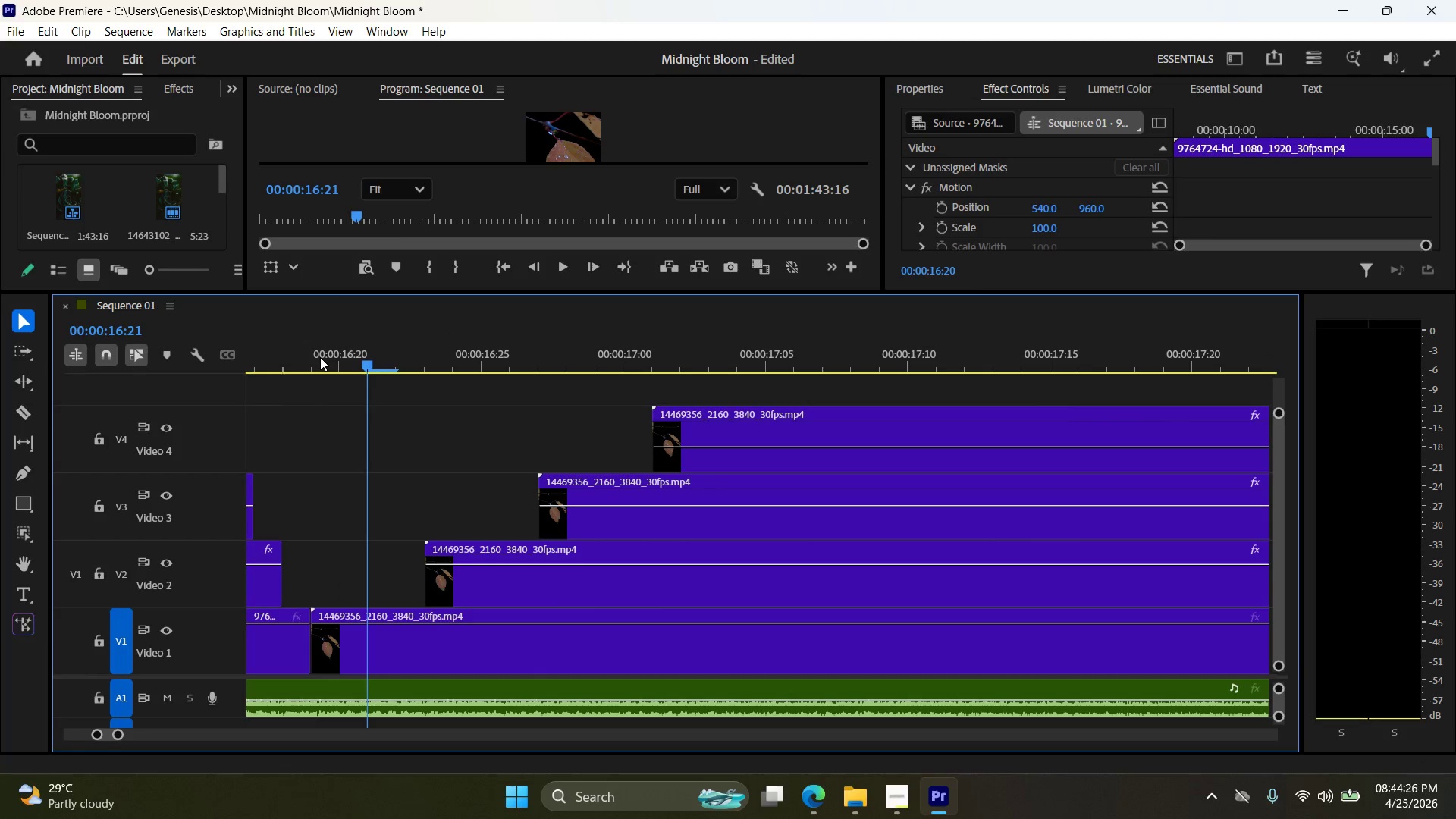 
key(ArrowRight)
 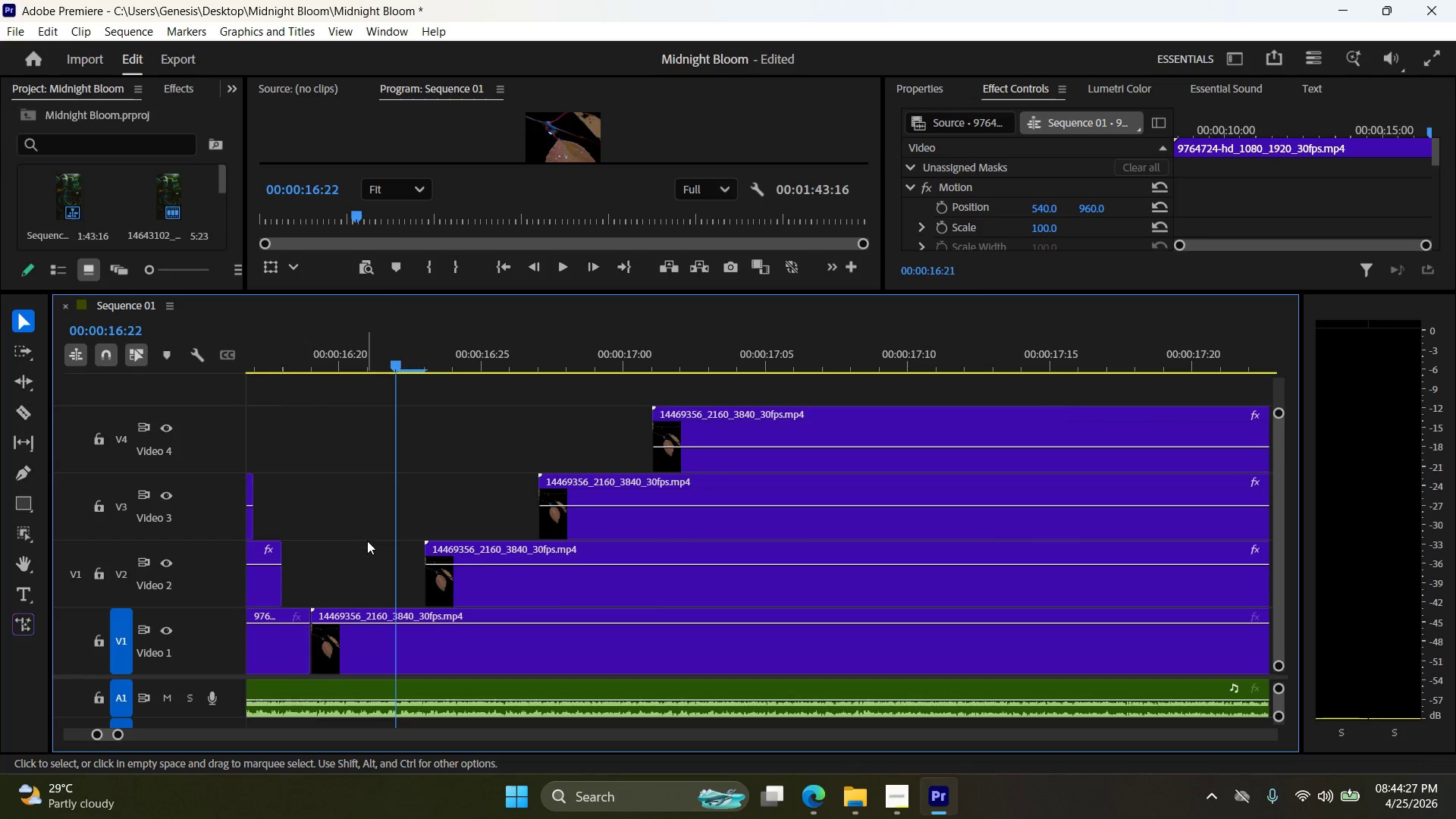 
left_click_drag(start_coordinate=[485, 548], to_coordinate=[463, 546])
 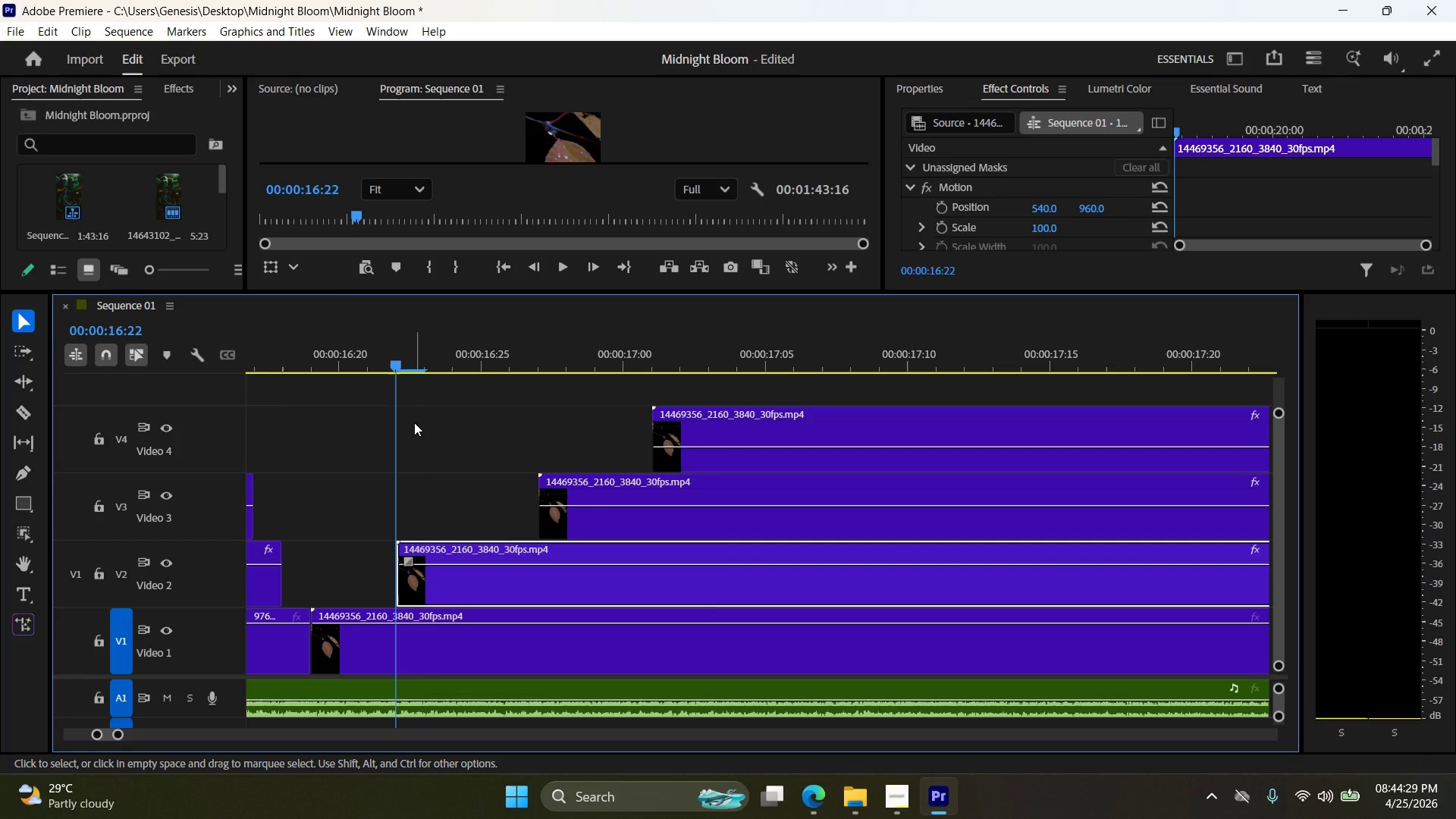 
key(ArrowRight)
 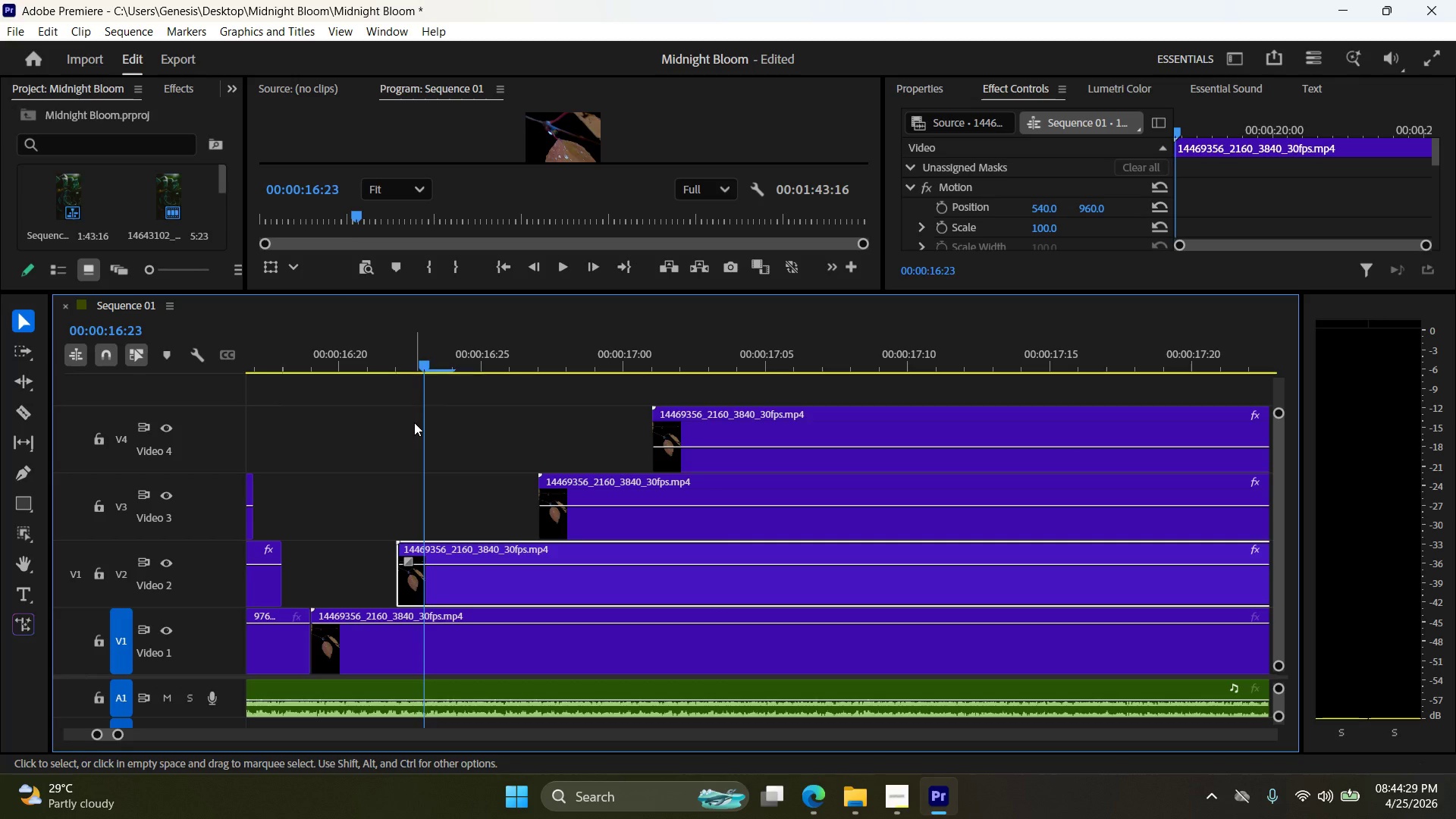 
key(ArrowRight)
 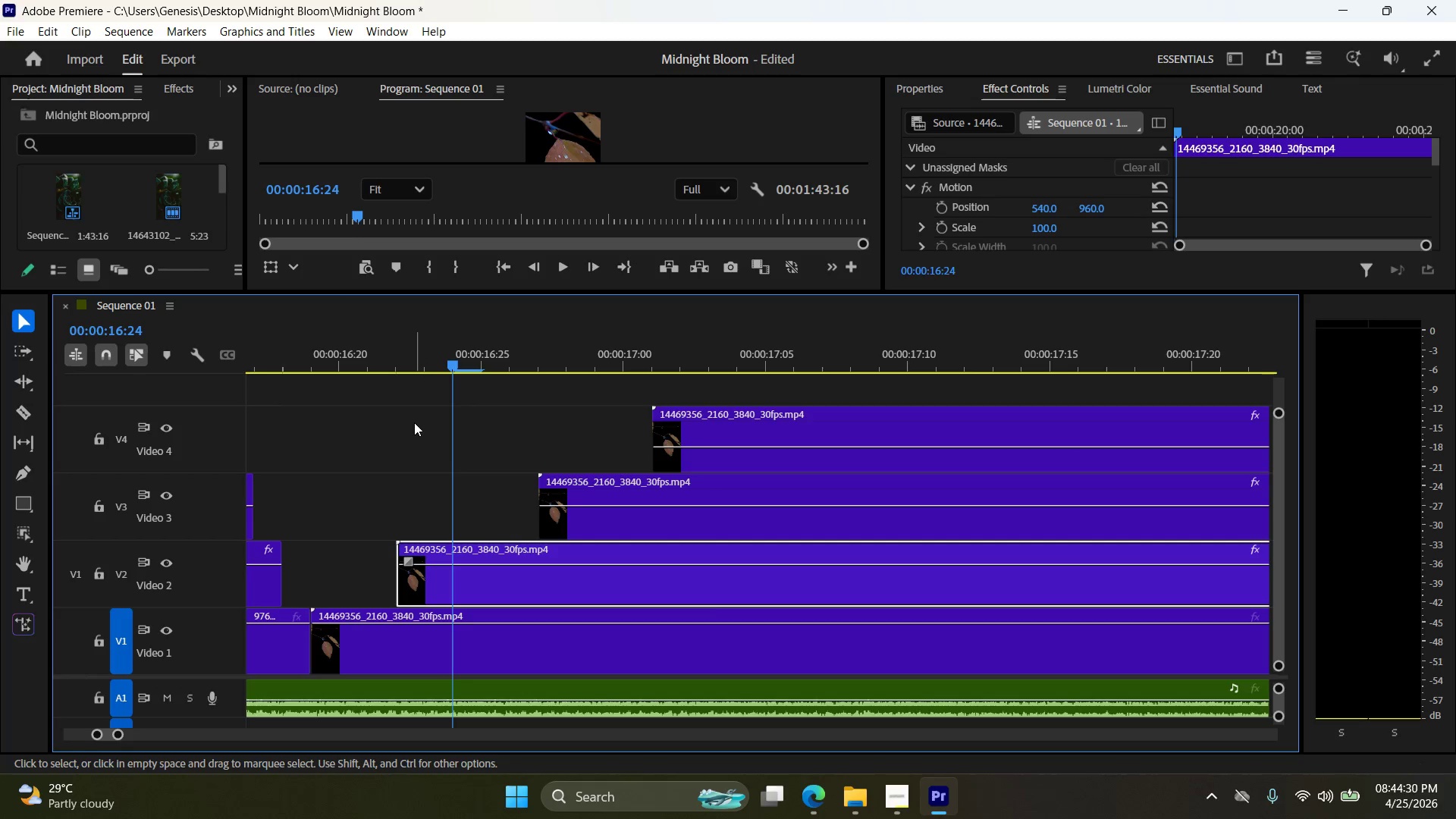 
key(ArrowRight)
 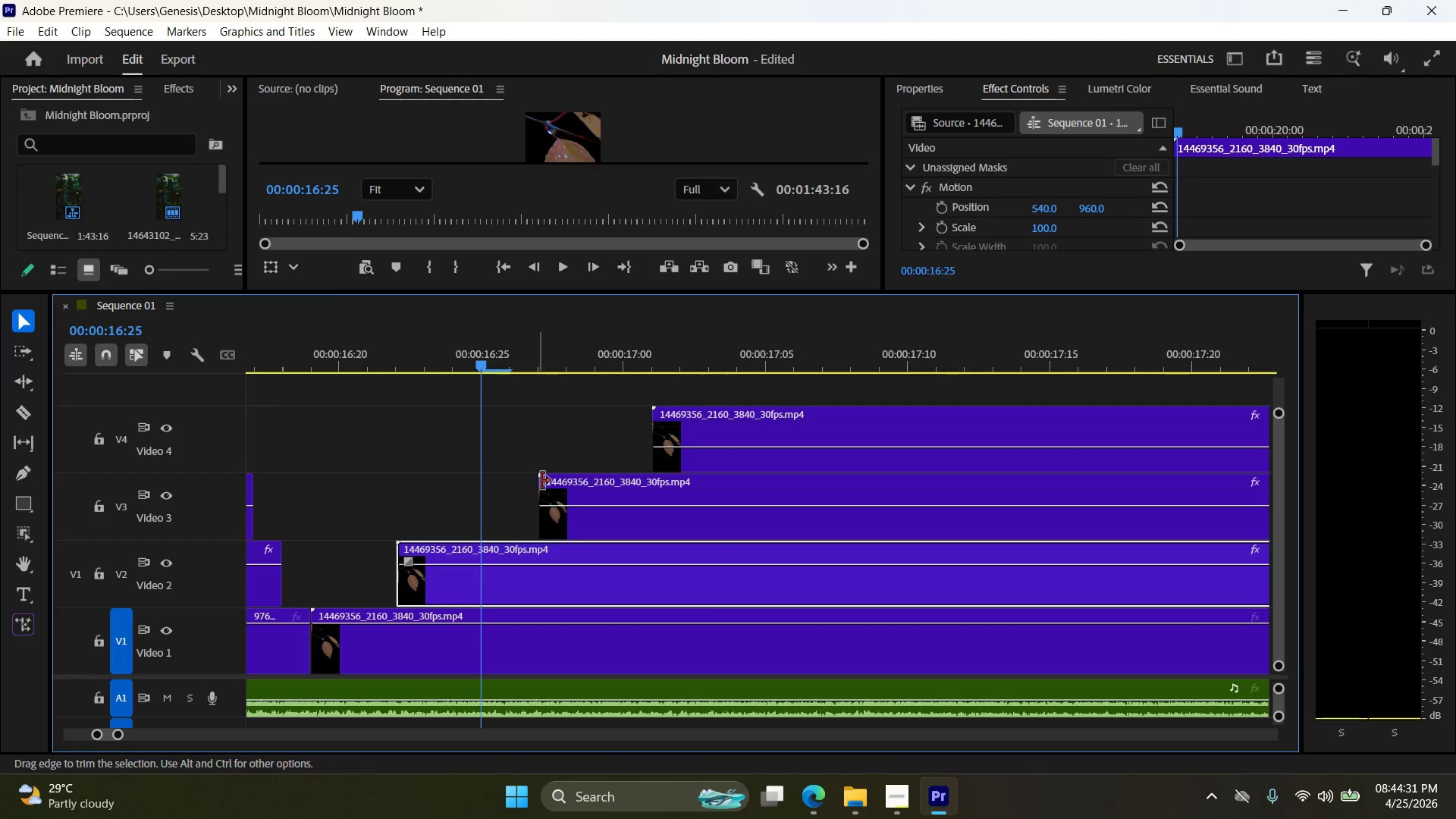 
left_click_drag(start_coordinate=[583, 486], to_coordinate=[530, 482])
 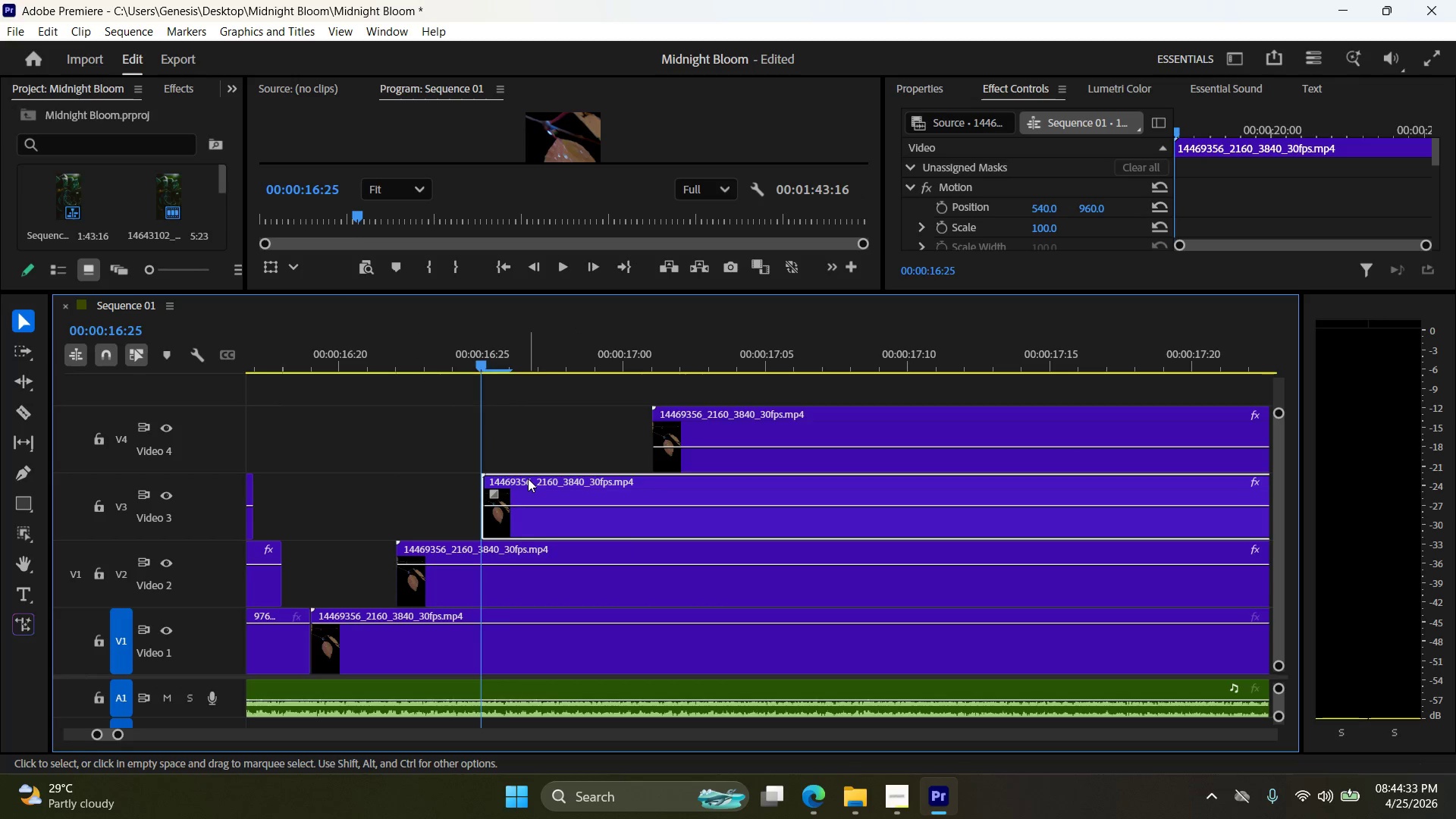 
key(ArrowRight)
 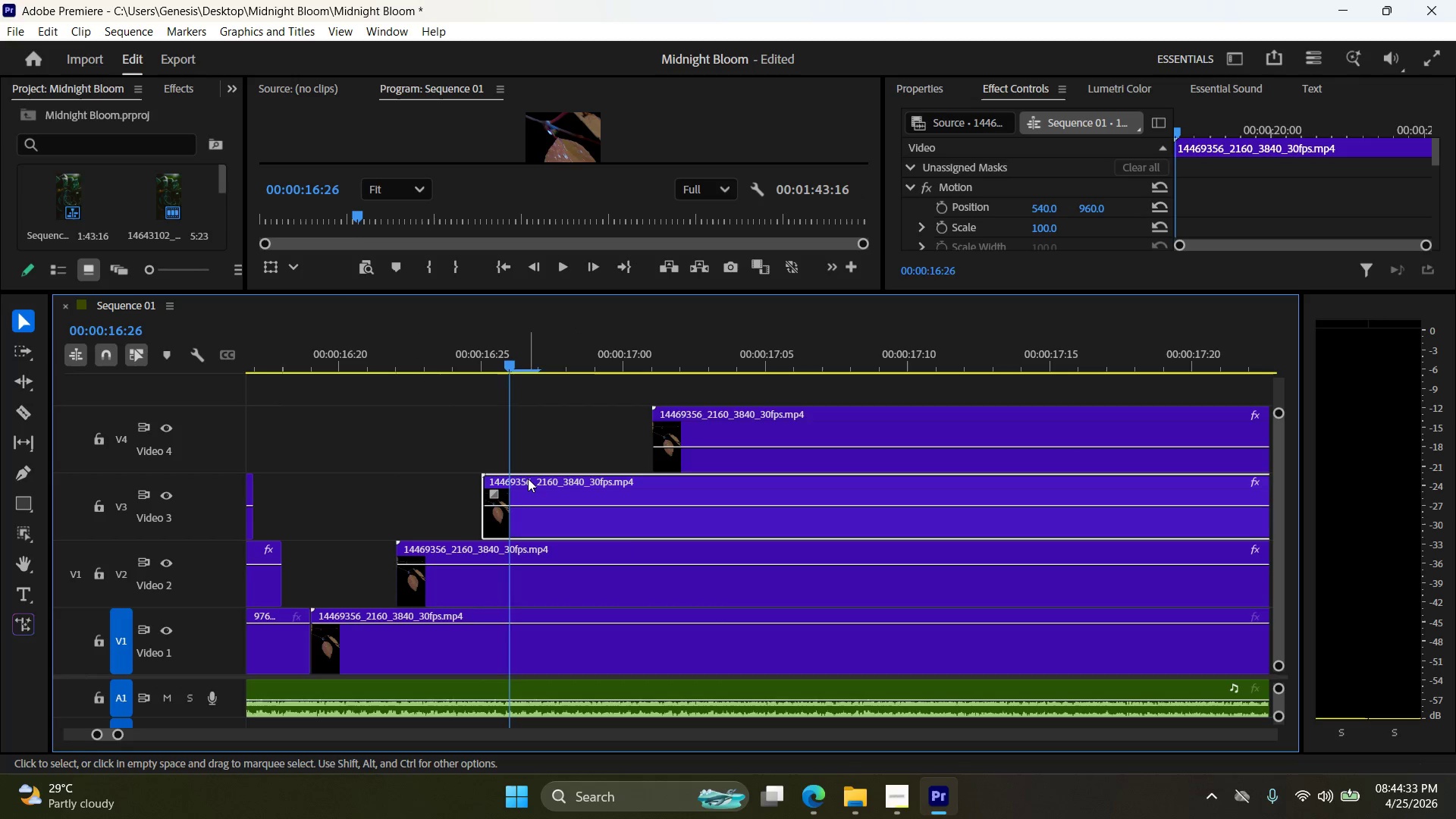 
key(ArrowRight)
 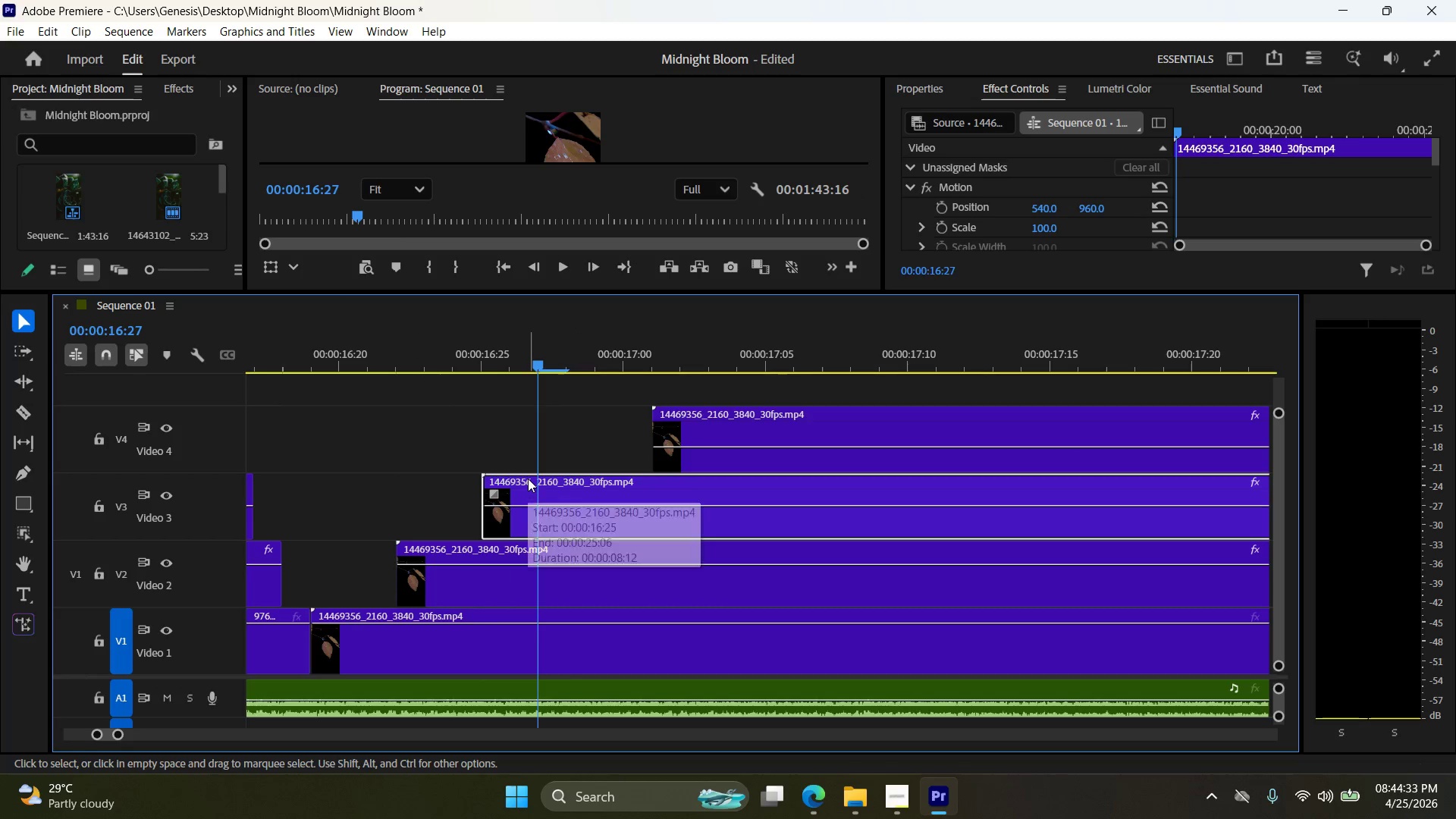 
key(ArrowRight)
 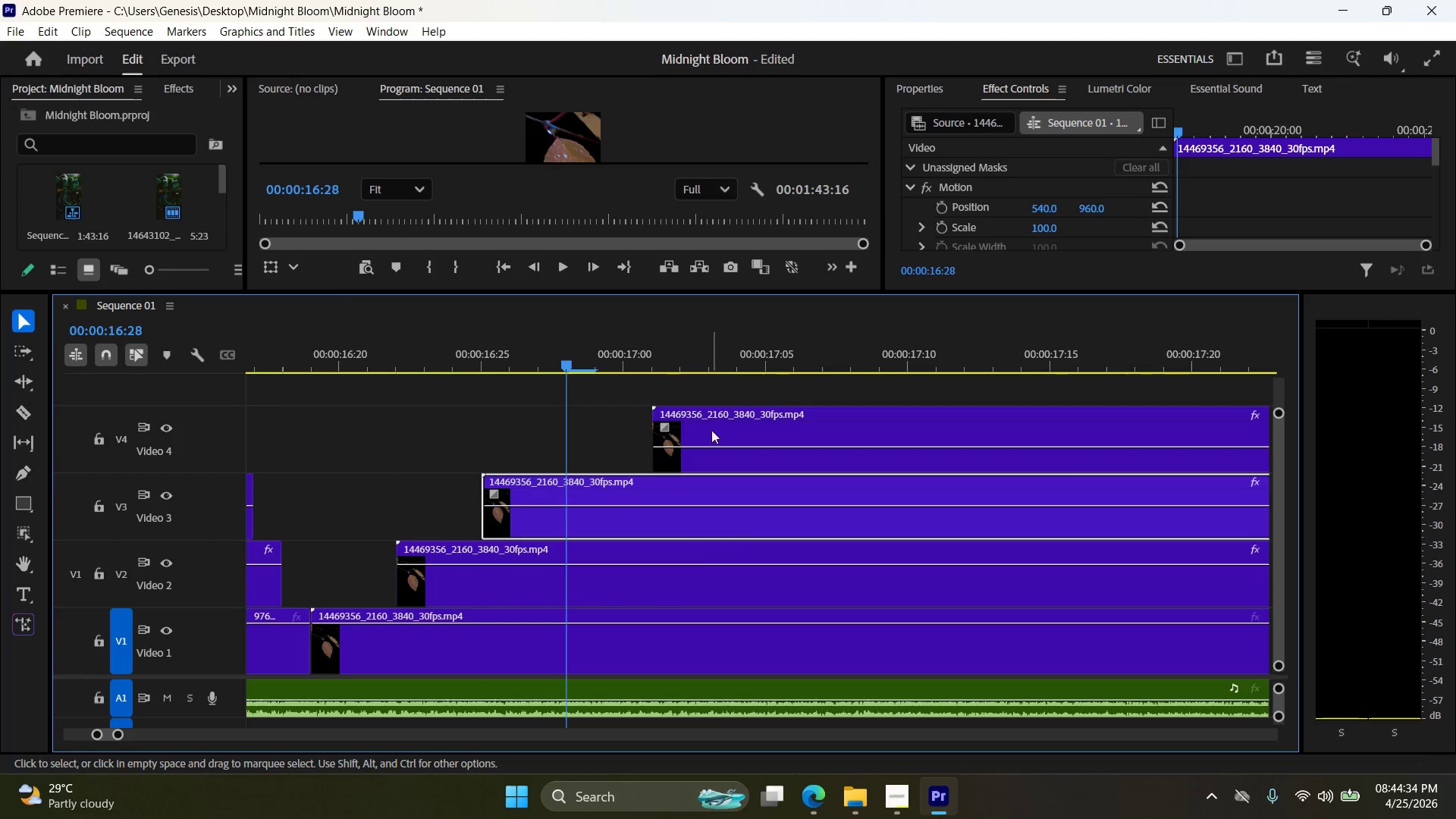 
left_click_drag(start_coordinate=[711, 422], to_coordinate=[618, 421])
 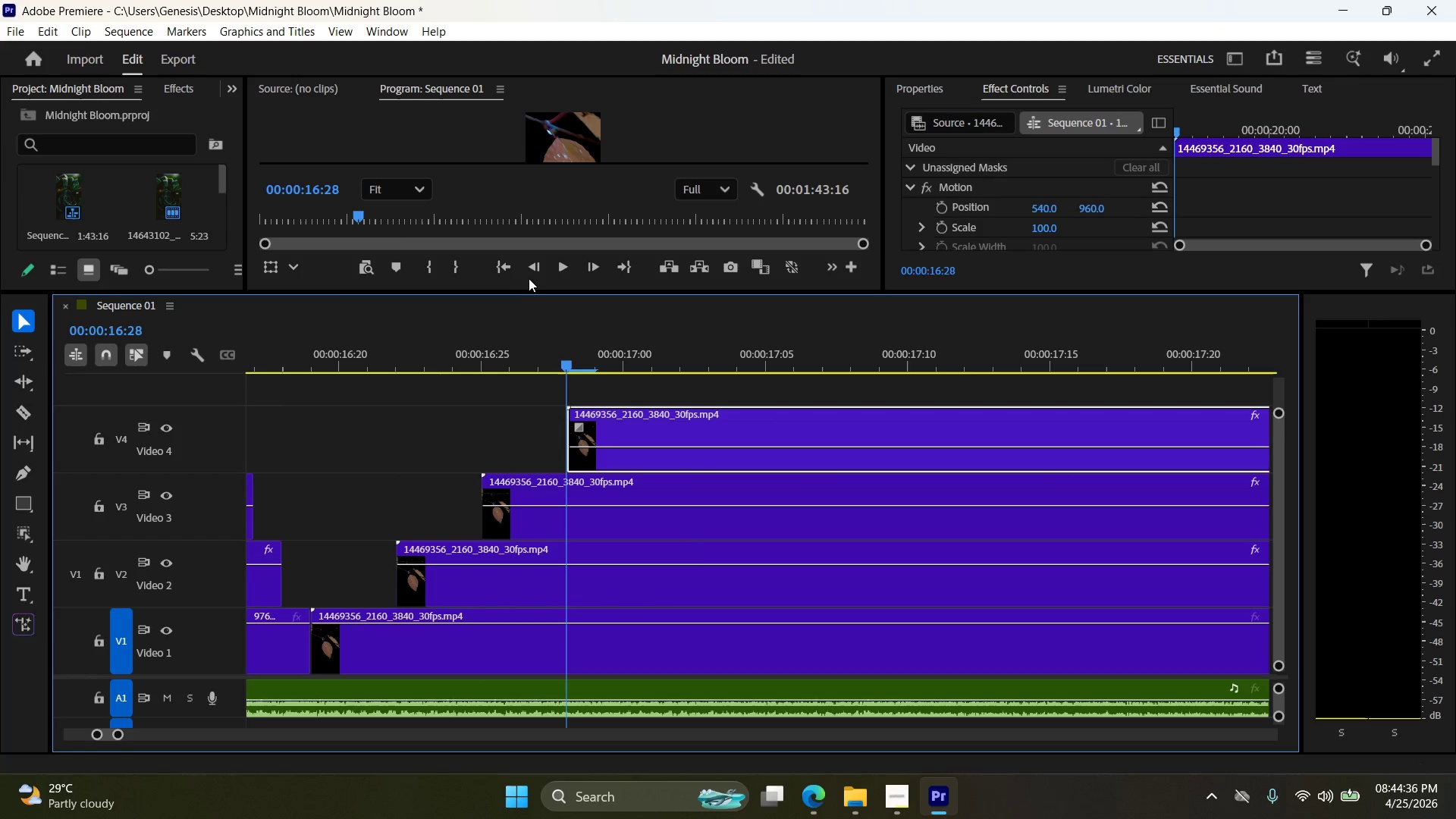 
left_click([511, 266])
 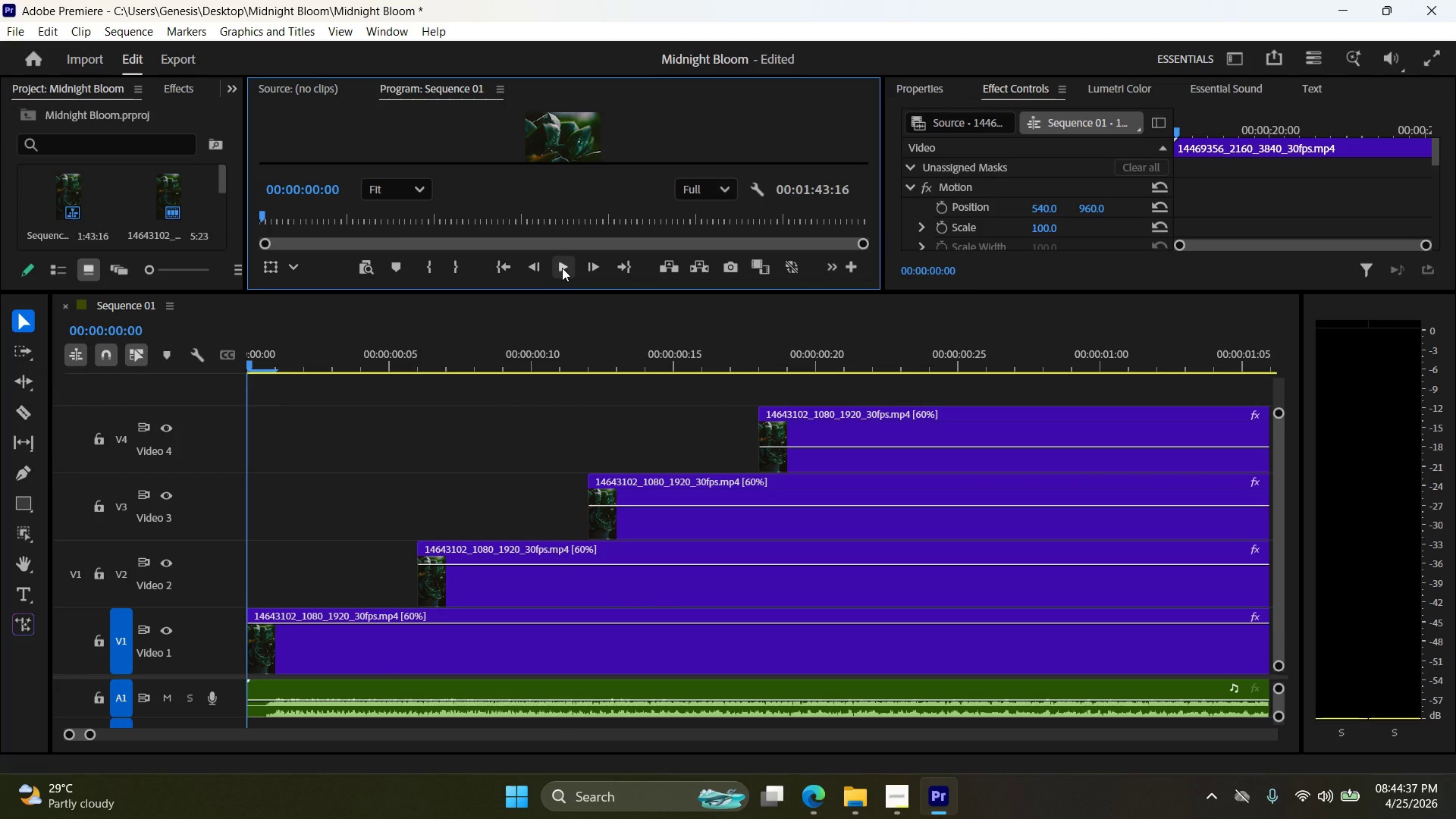 
left_click([563, 268])
 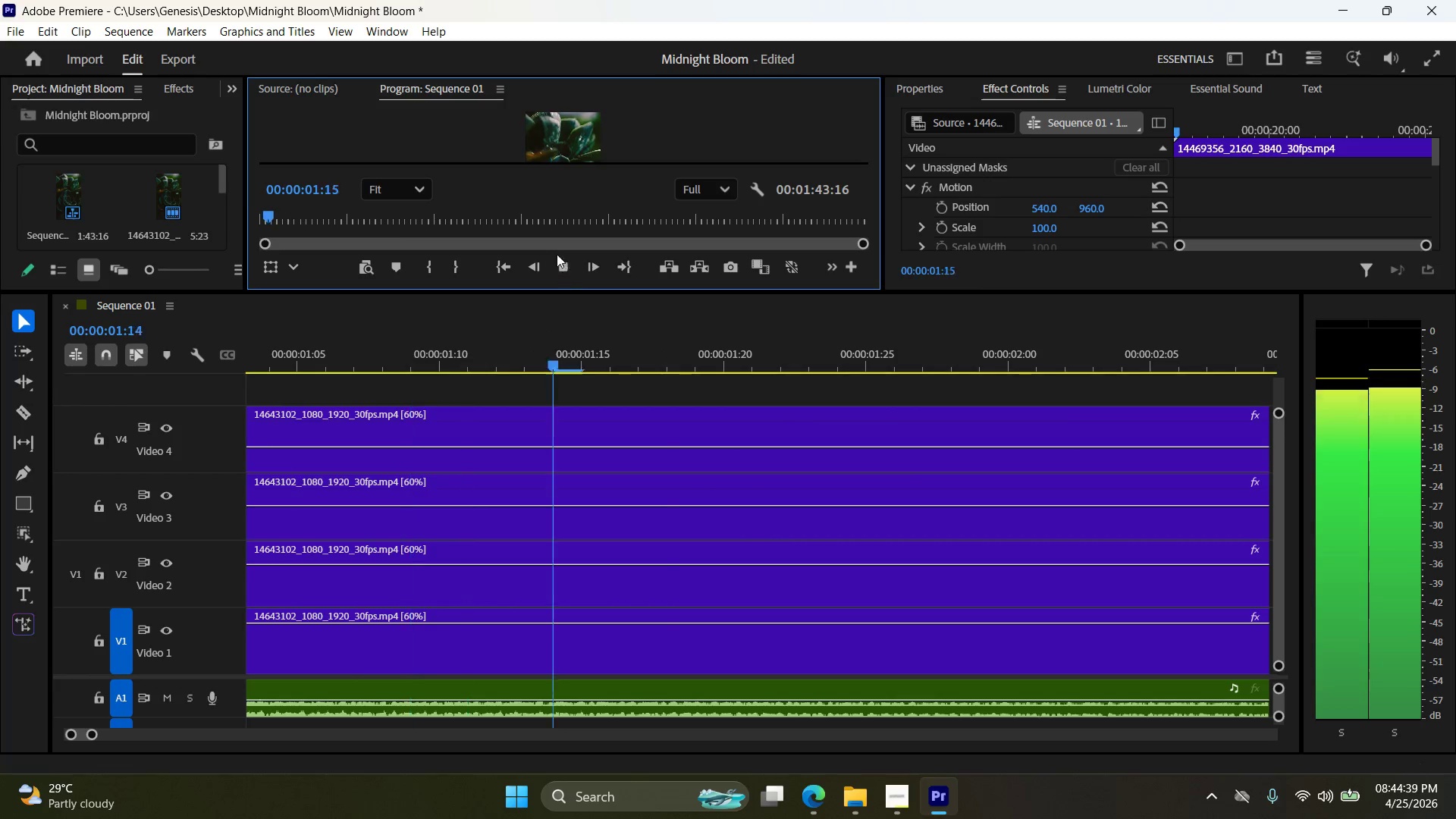 
left_click([564, 268])
 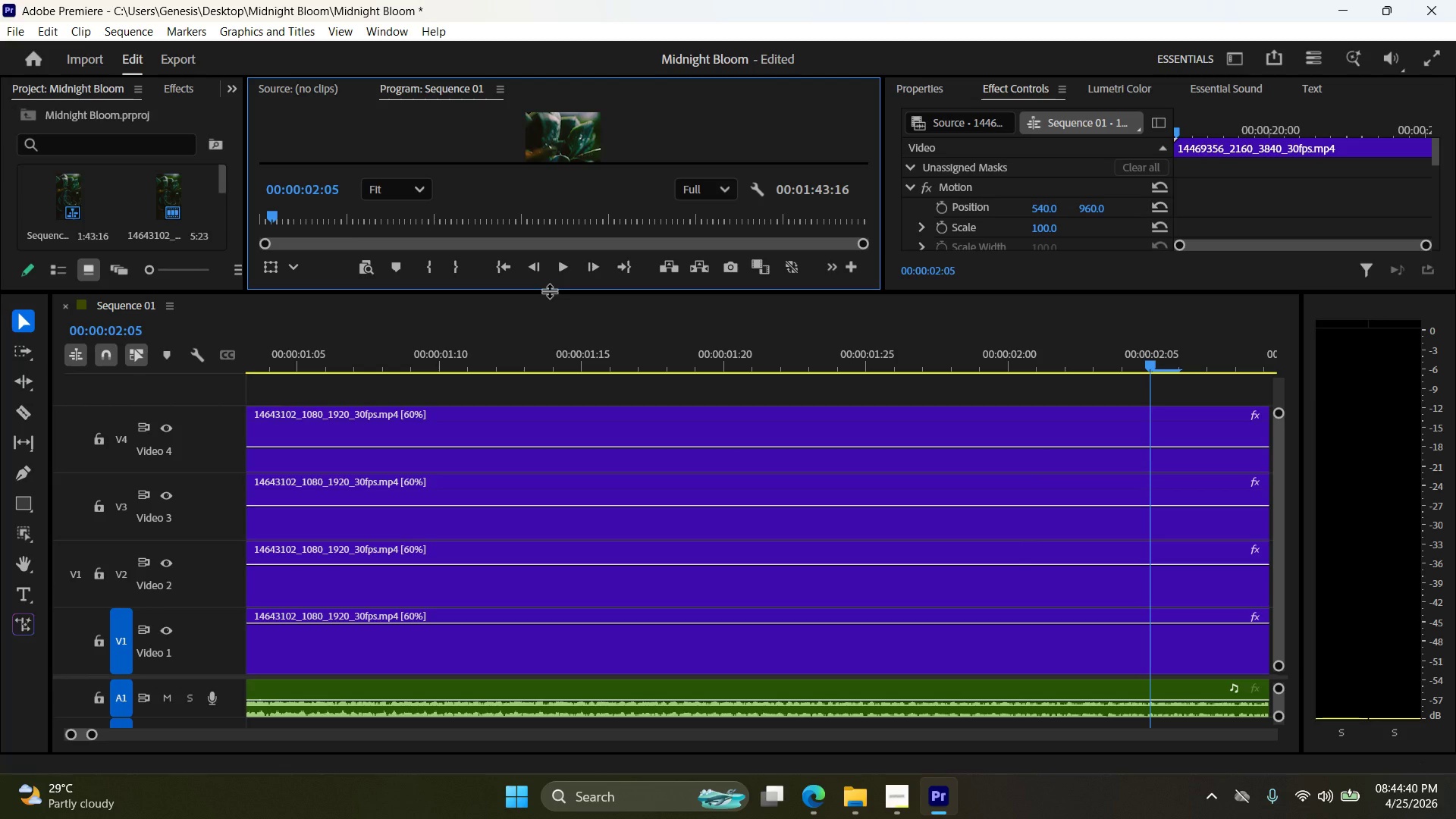 
left_click_drag(start_coordinate=[549, 290], to_coordinate=[537, 562])
 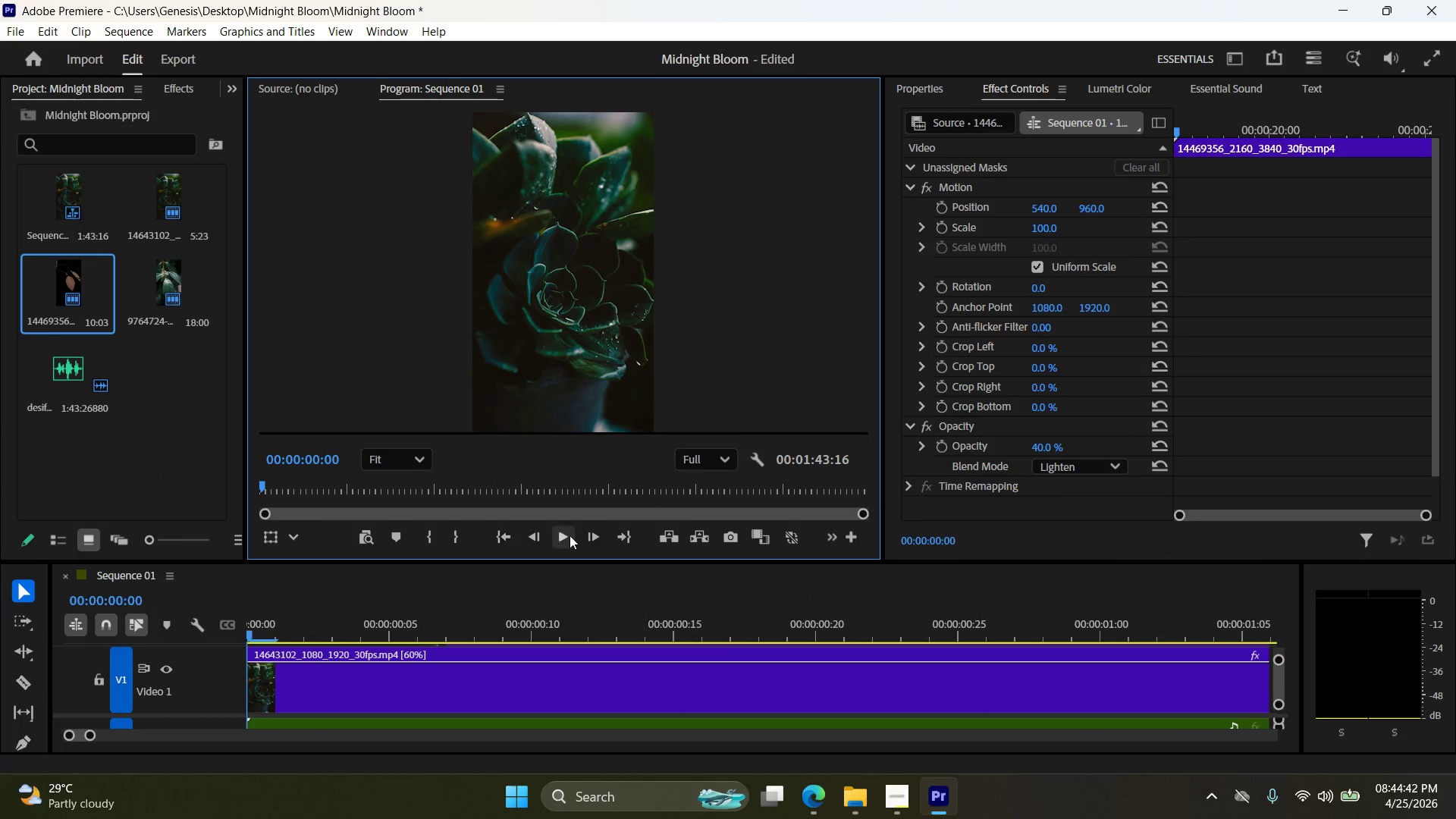 
double_click([570, 535])
 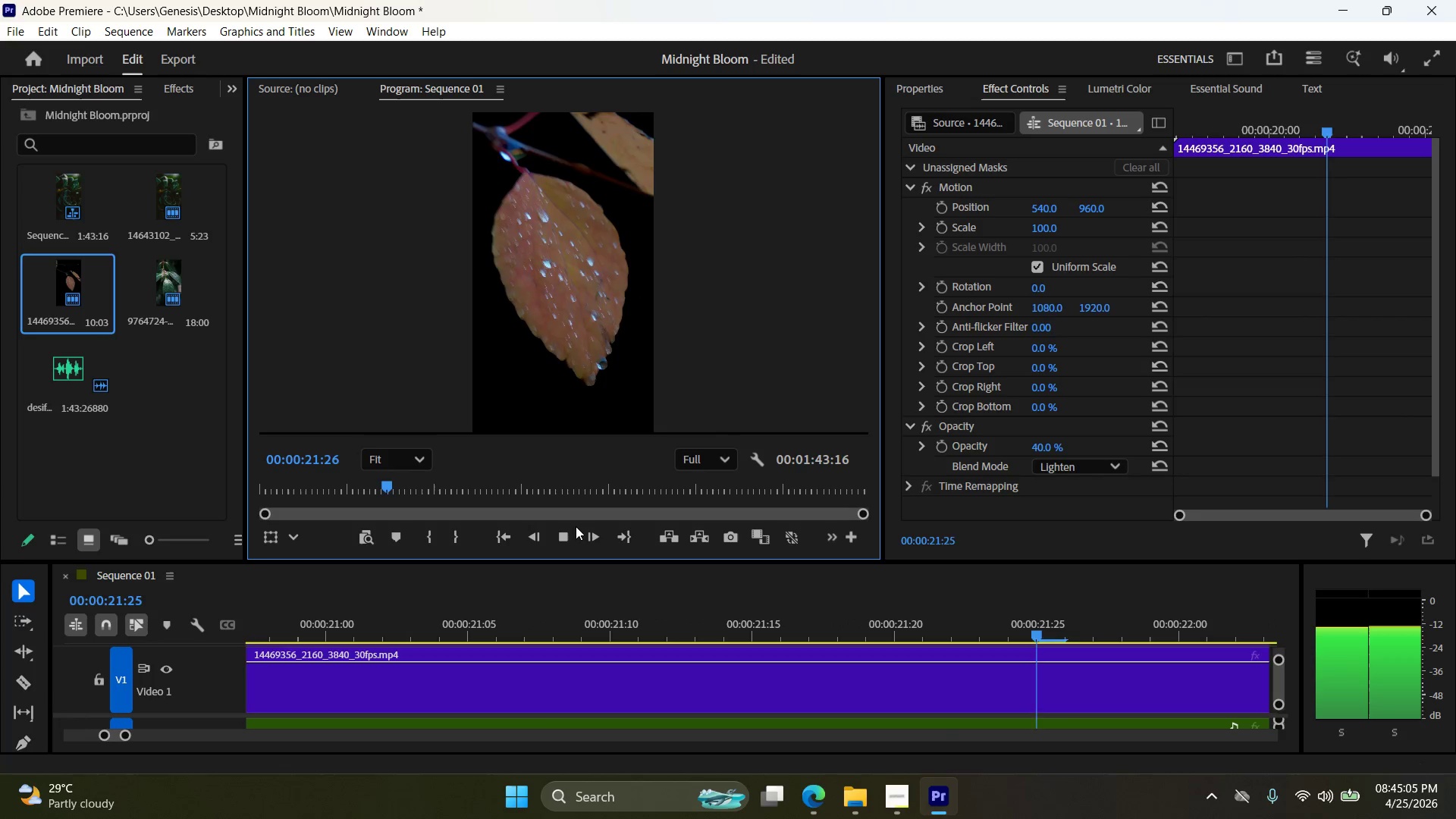 
wait(27.05)
 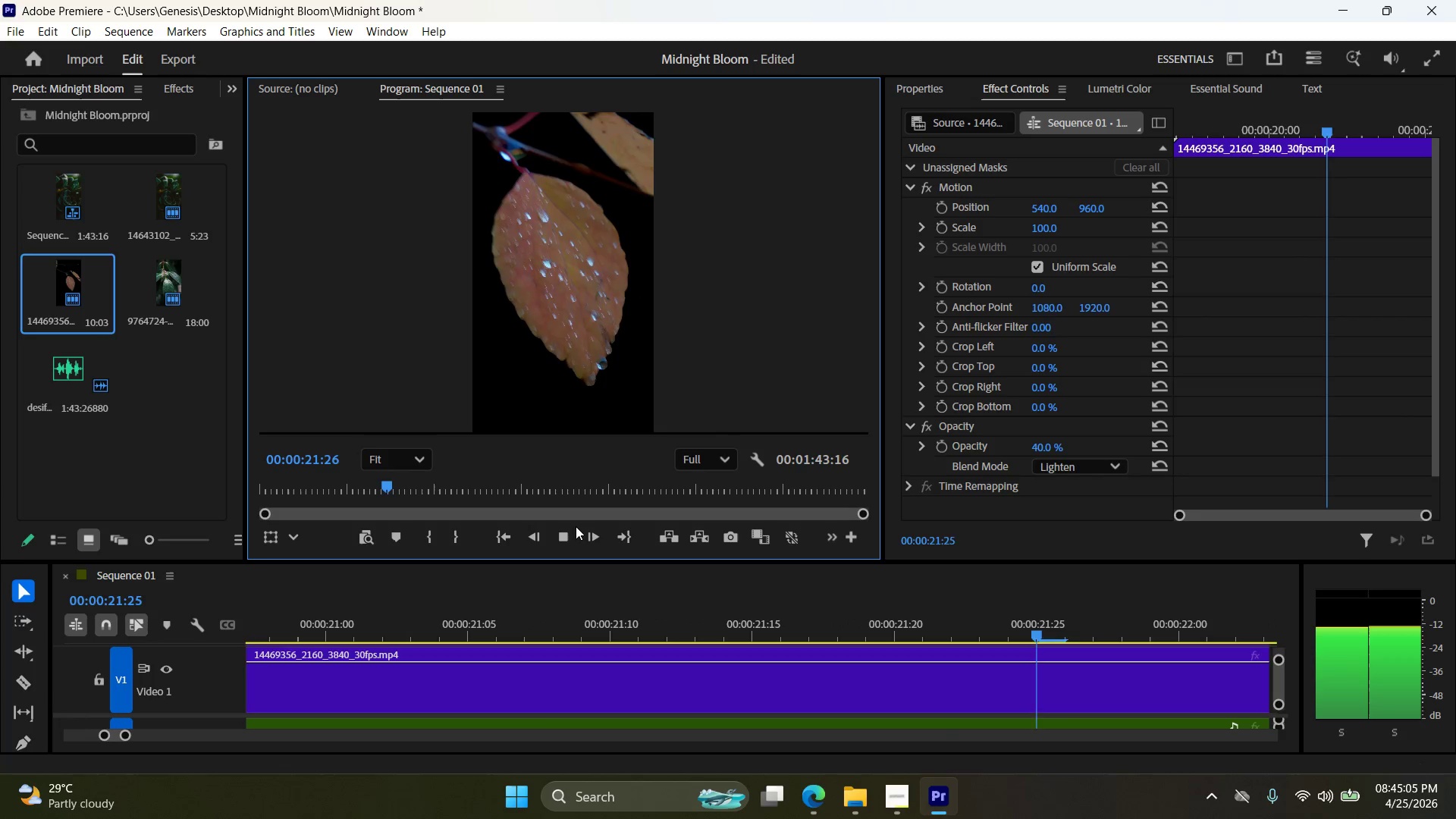 
left_click([572, 539])
 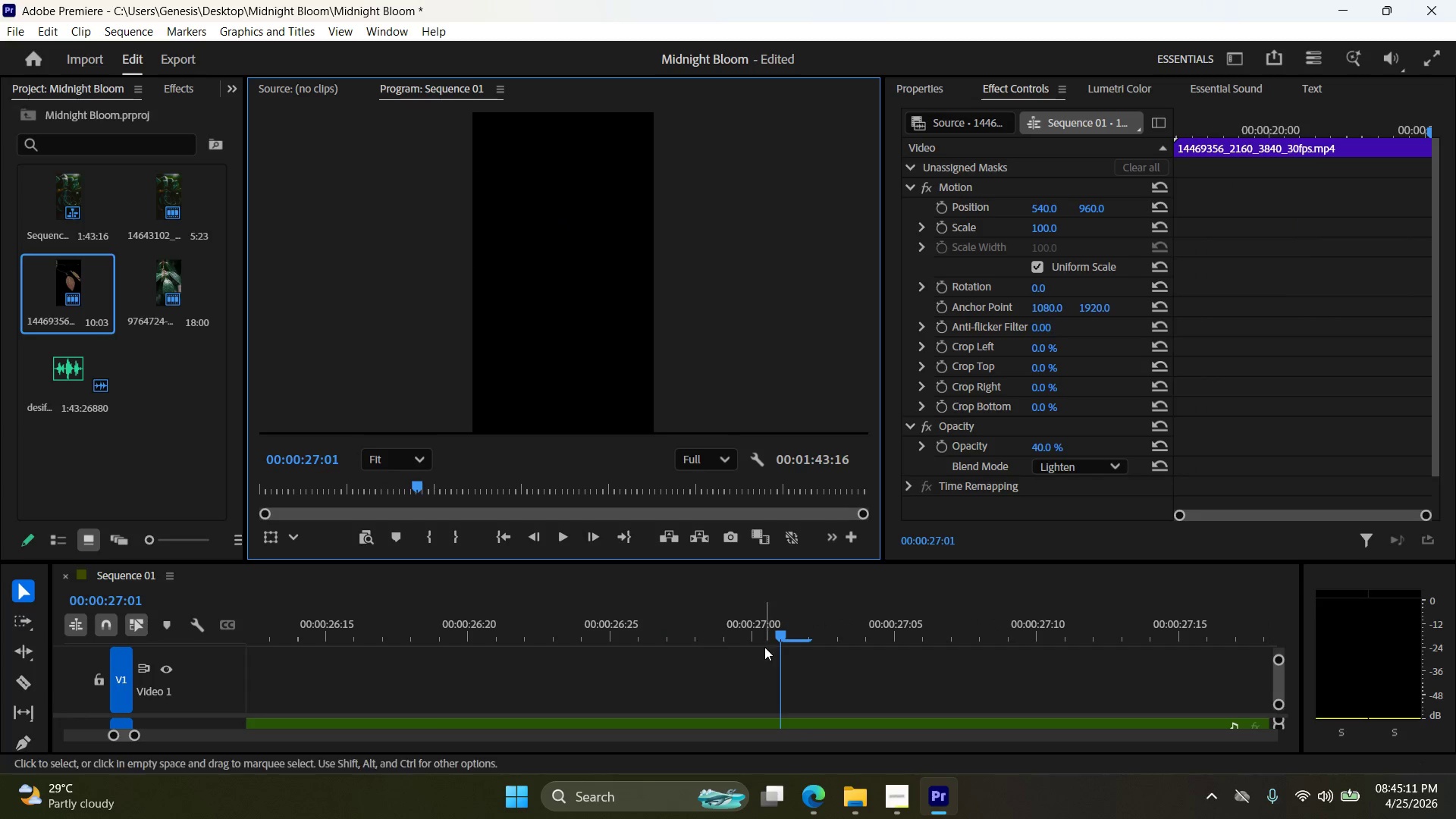 
left_click_drag(start_coordinate=[780, 636], to_coordinate=[431, 641])
 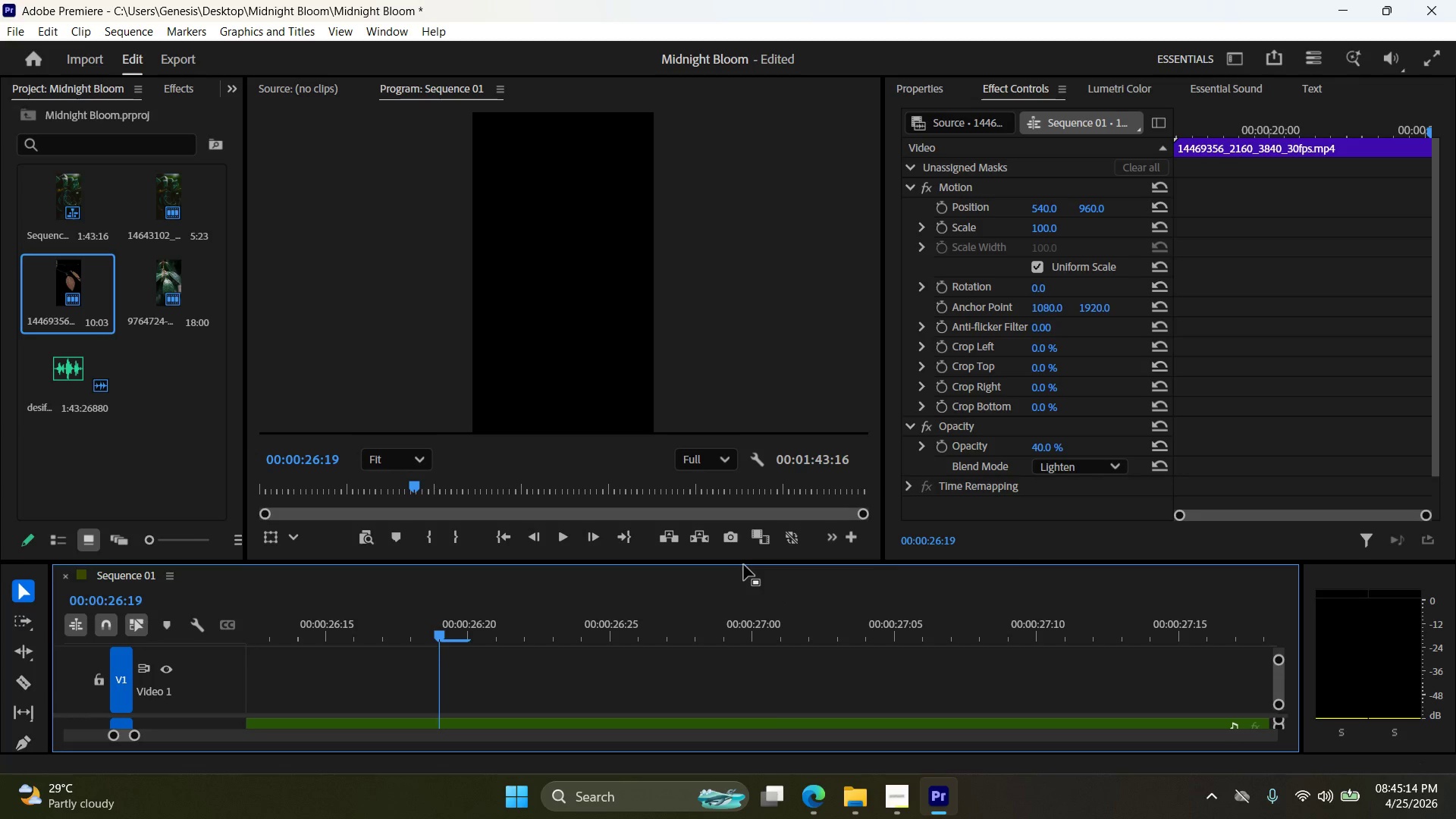 
left_click_drag(start_coordinate=[745, 563], to_coordinate=[757, 318])
 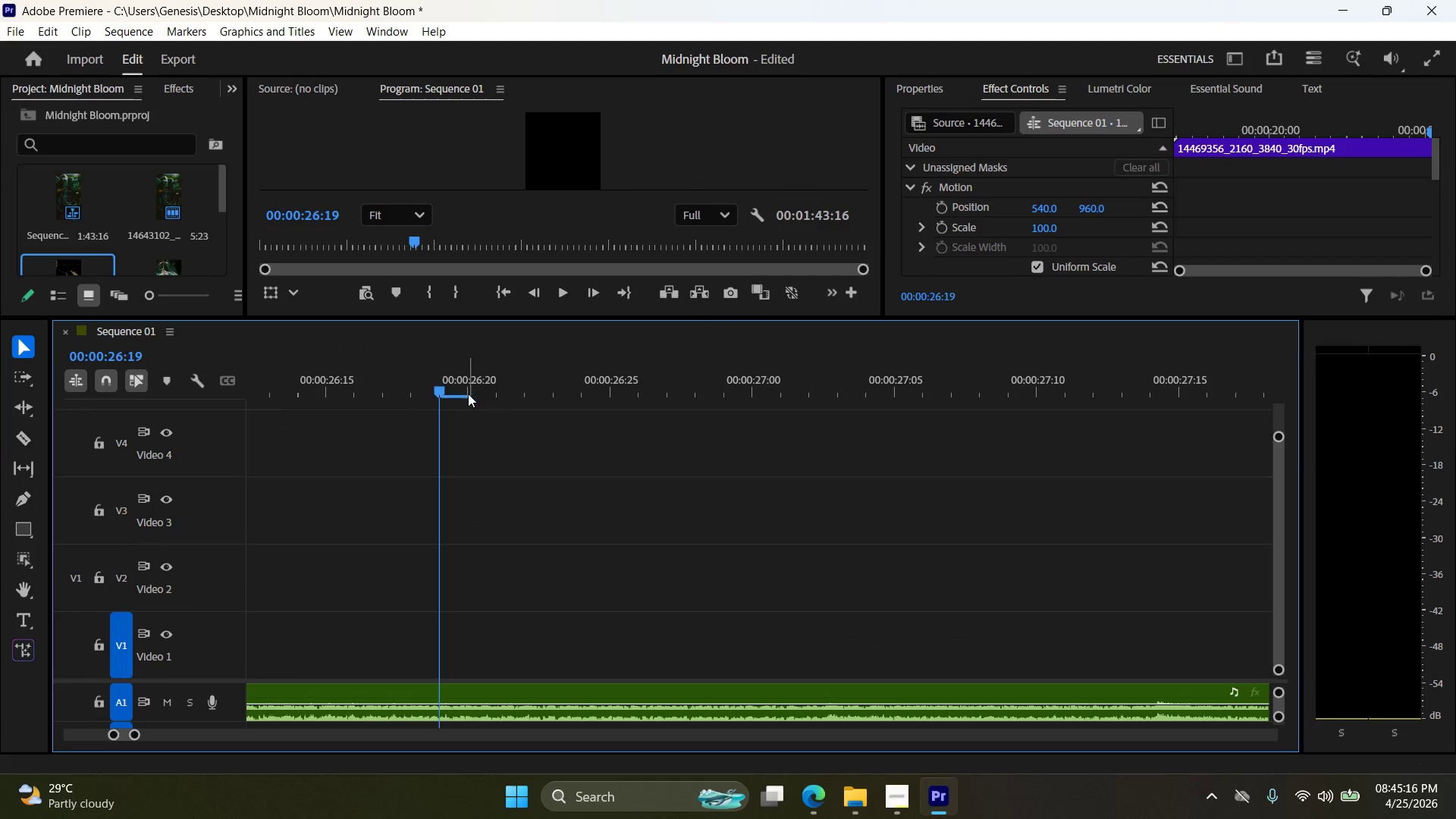 
left_click([461, 394])
 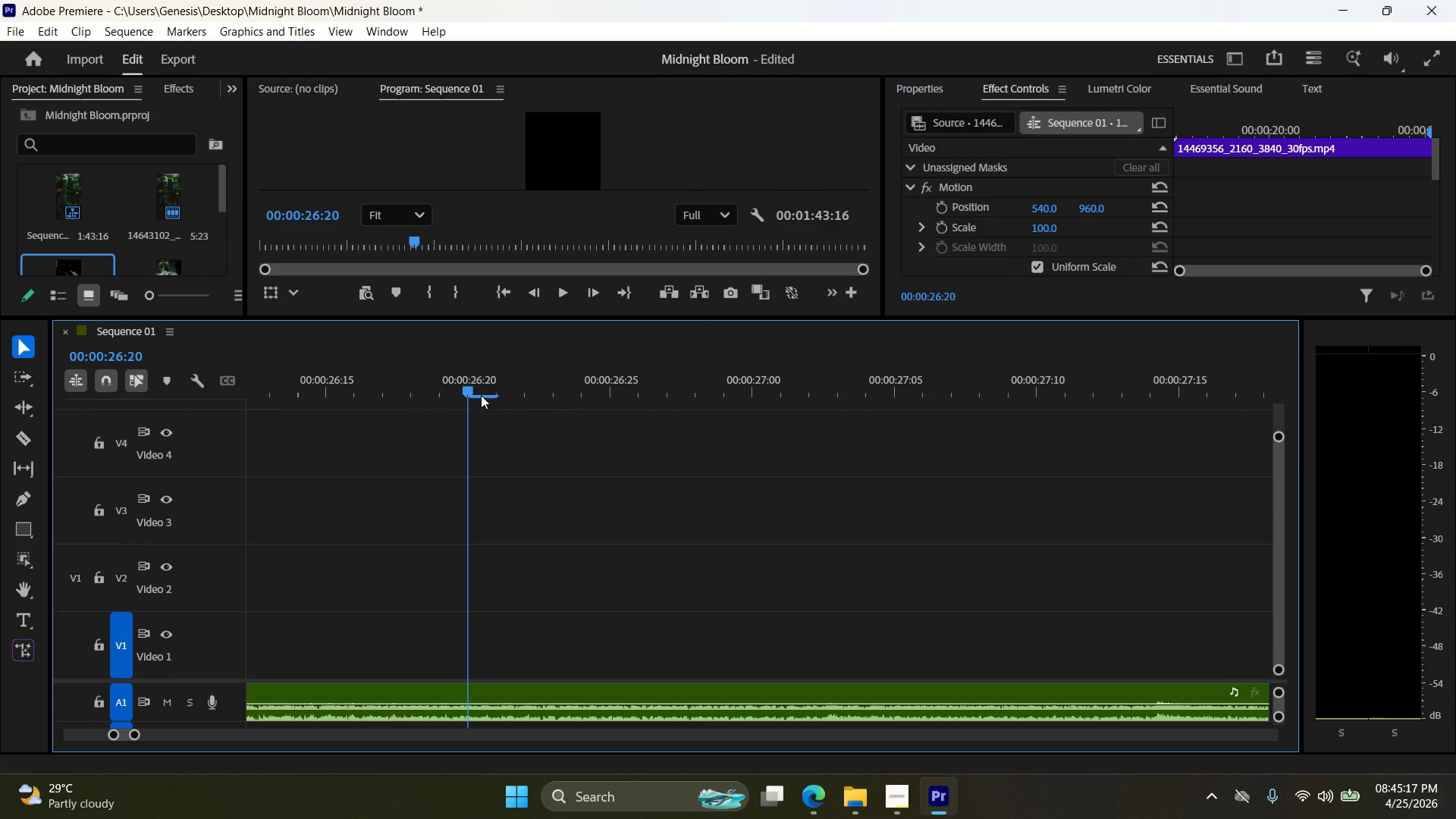 
left_click_drag(start_coordinate=[481, 395], to_coordinate=[284, 388])
 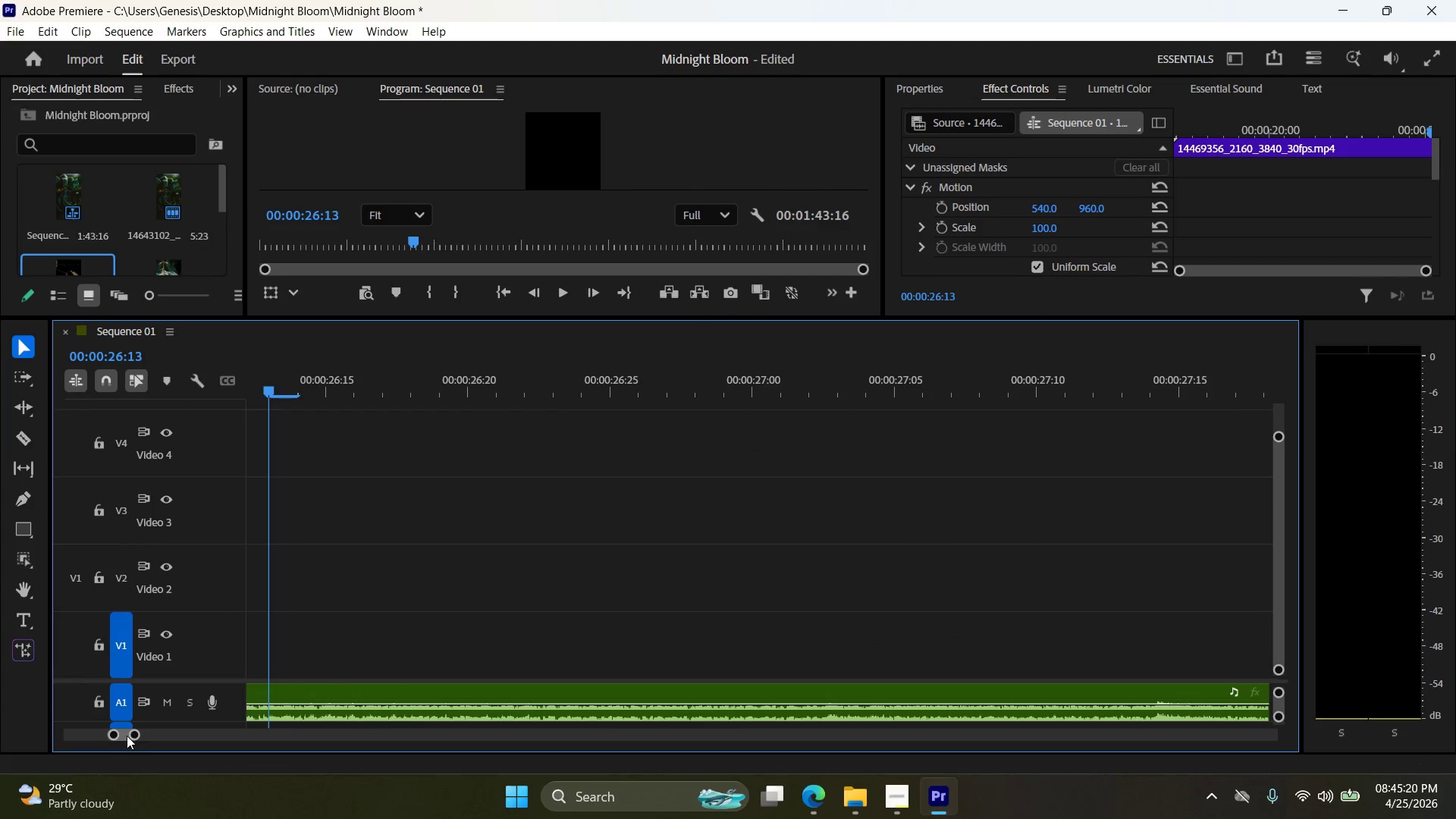 
left_click_drag(start_coordinate=[119, 735], to_coordinate=[55, 728])
 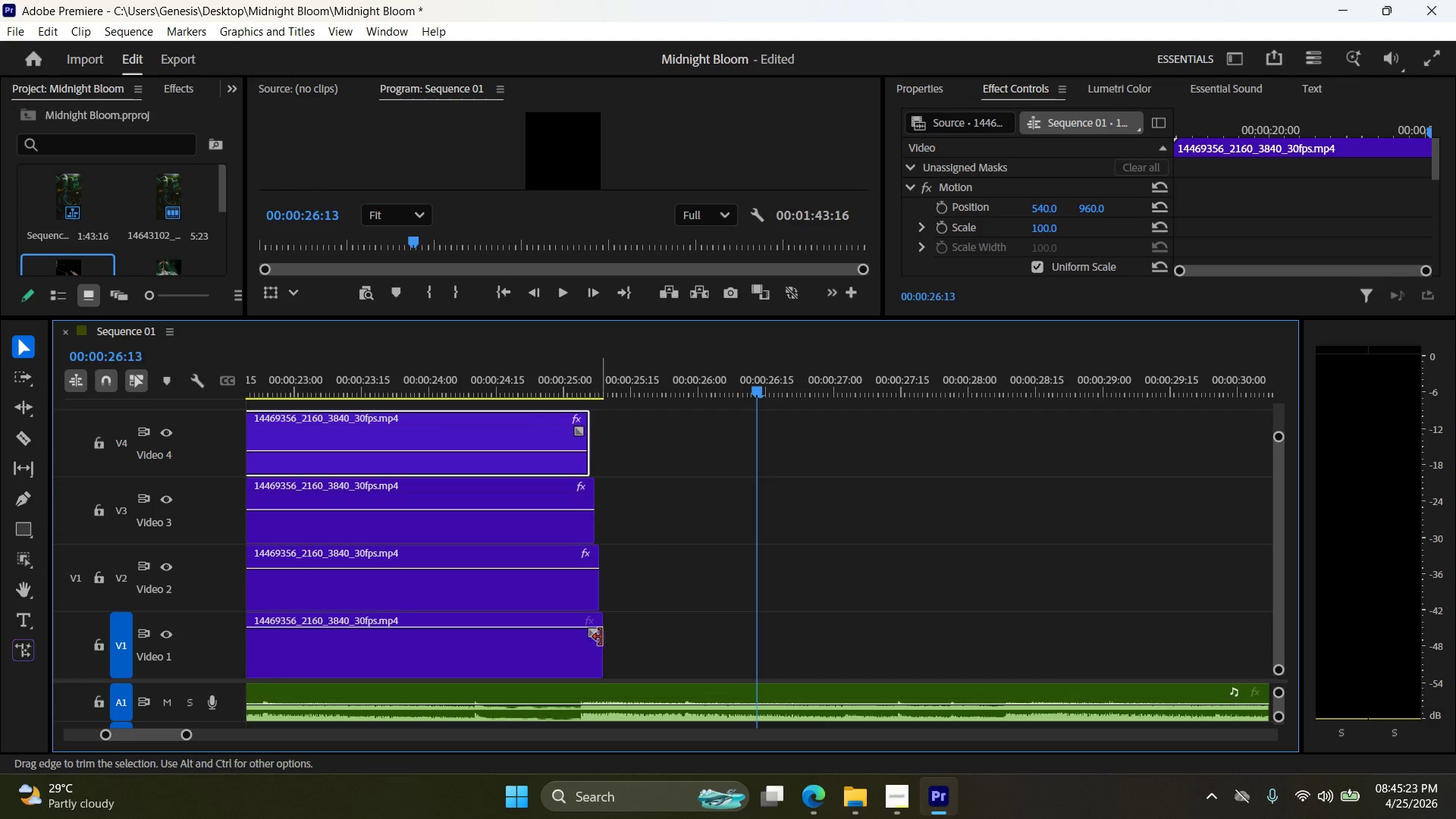 
mouse_move([614, 603])
 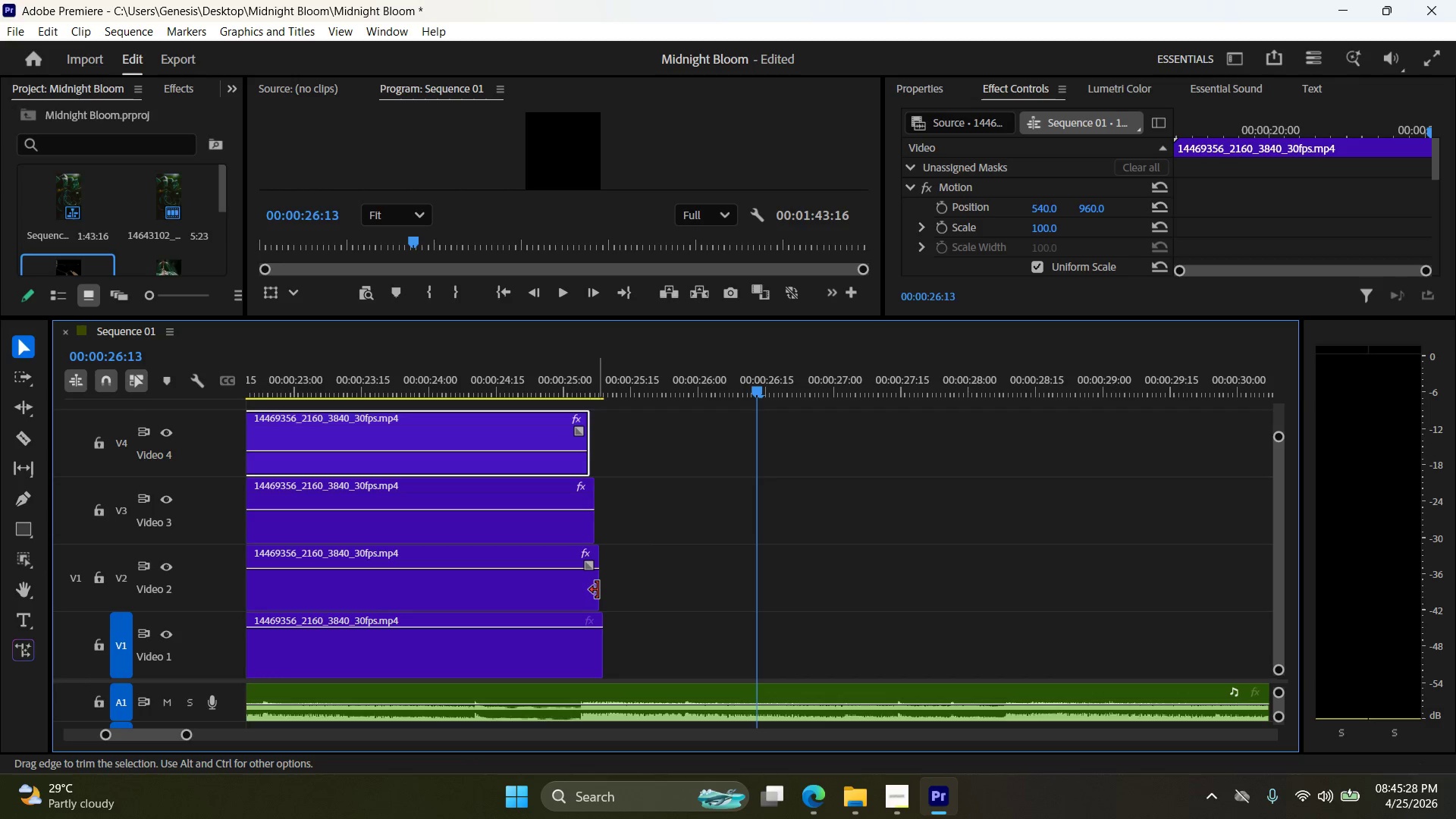 
left_click_drag(start_coordinate=[598, 589], to_coordinate=[602, 588])
 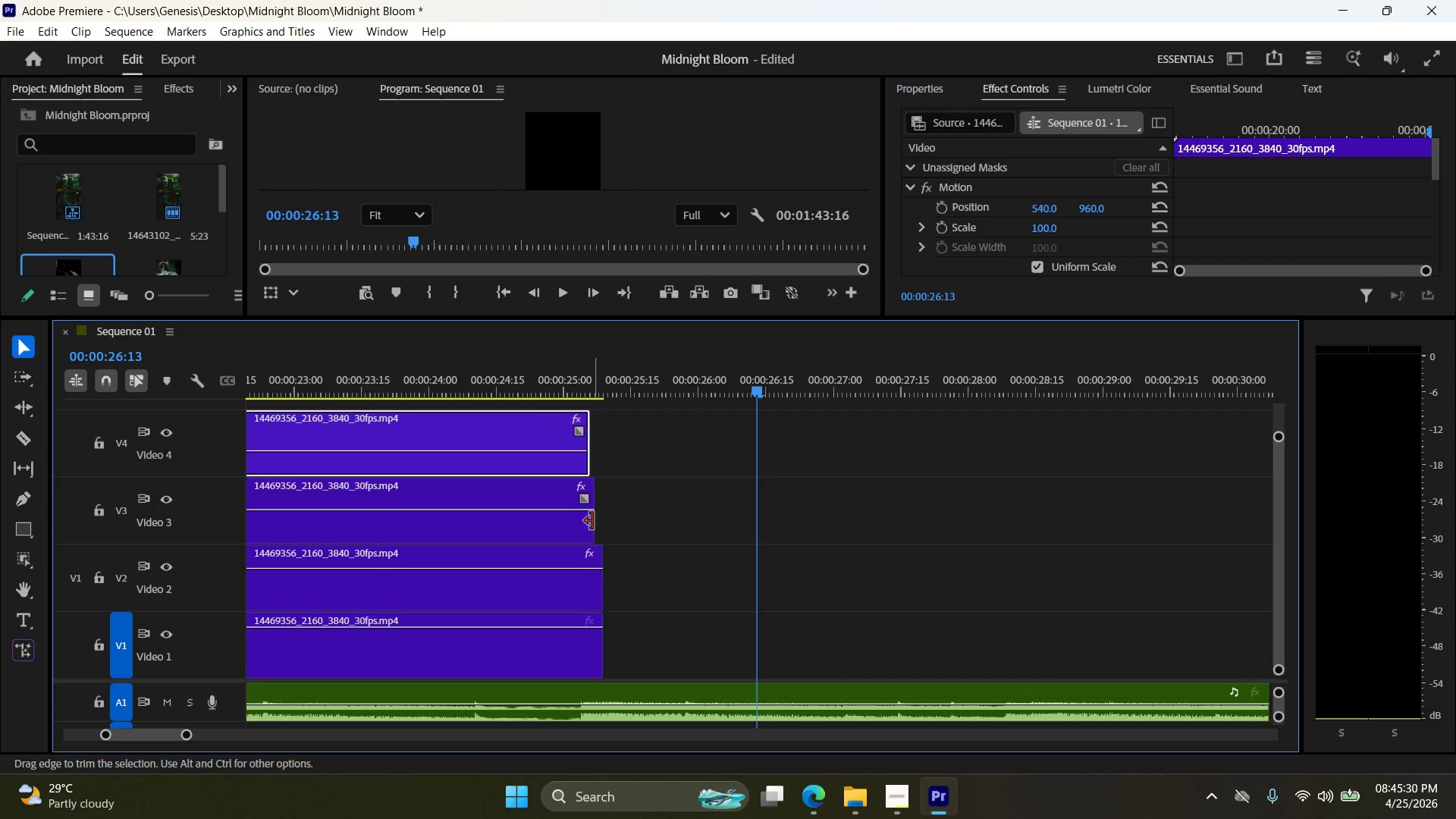 
left_click_drag(start_coordinate=[593, 521], to_coordinate=[603, 521])
 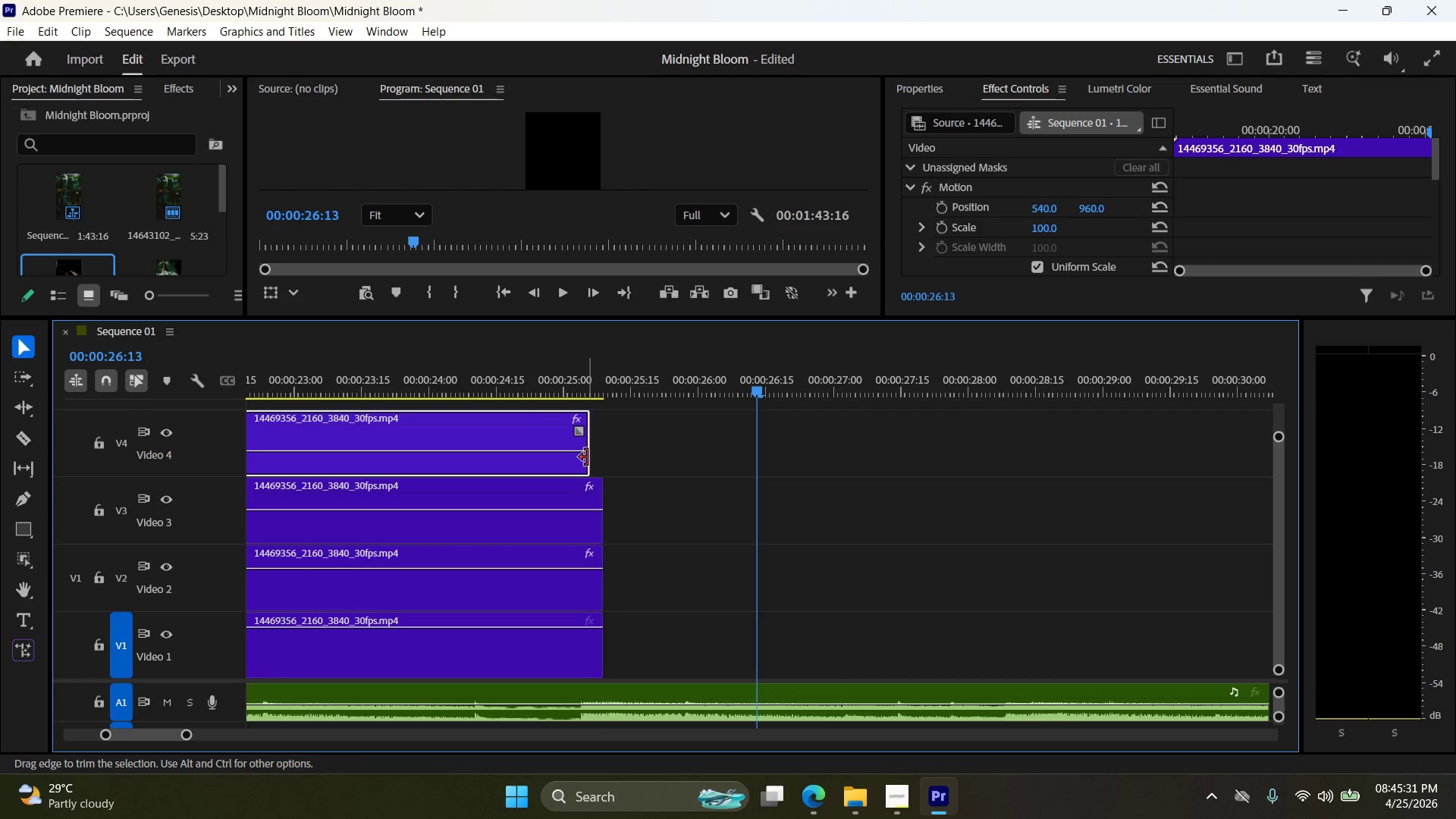 
left_click_drag(start_coordinate=[588, 458], to_coordinate=[598, 460])
 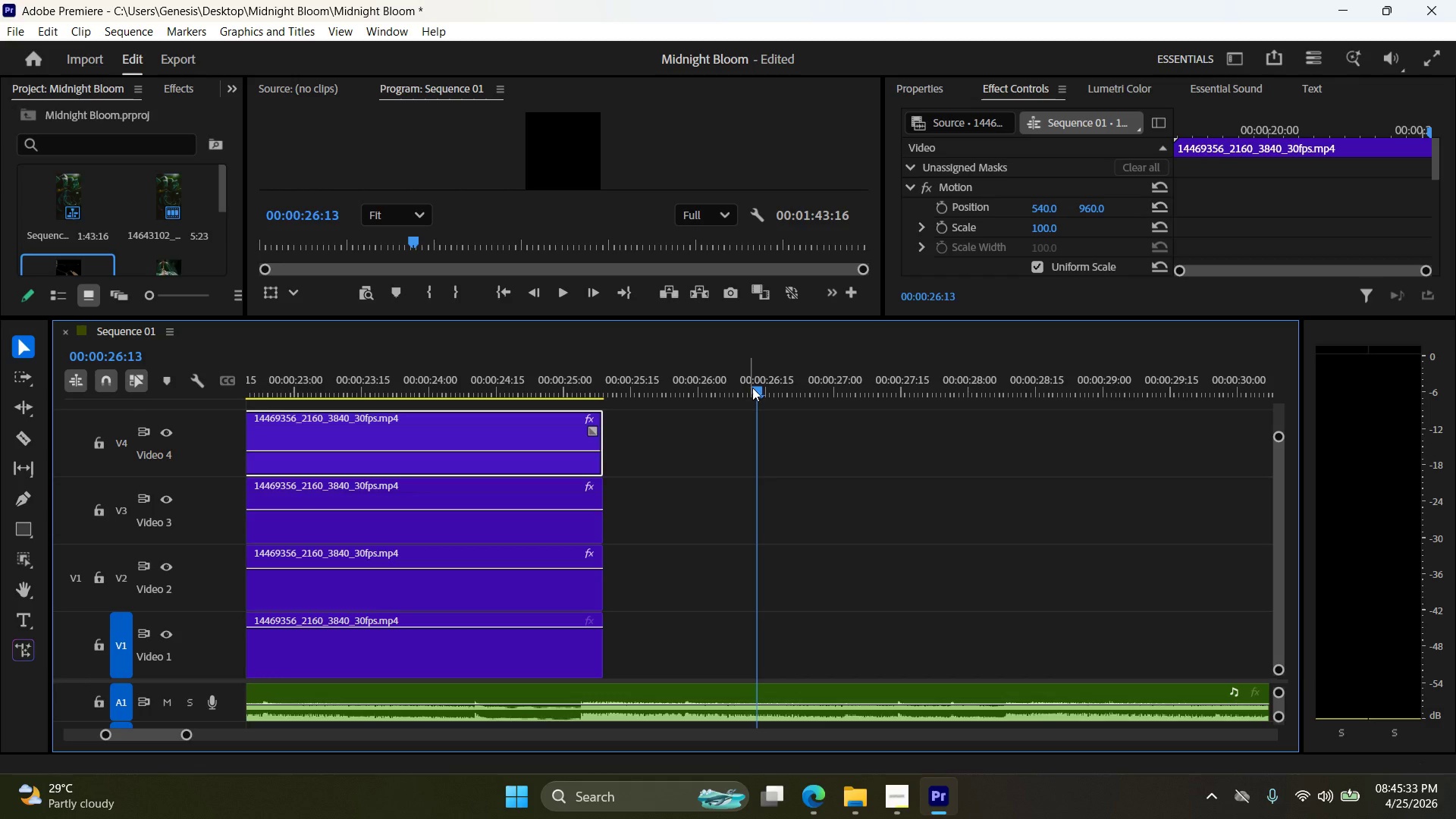 
left_click_drag(start_coordinate=[753, 388], to_coordinate=[432, 344])
 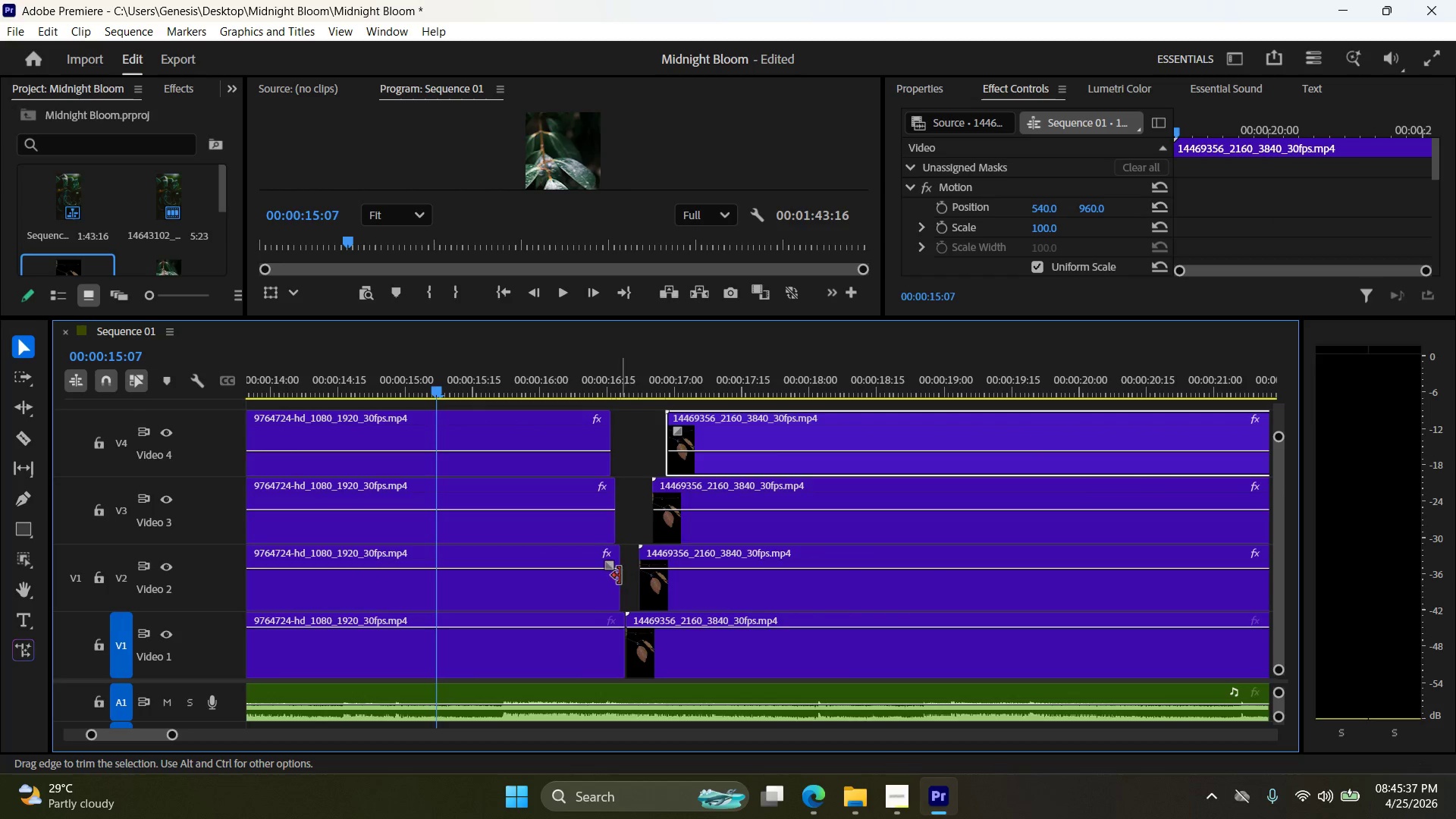 
left_click_drag(start_coordinate=[620, 576], to_coordinate=[627, 576])
 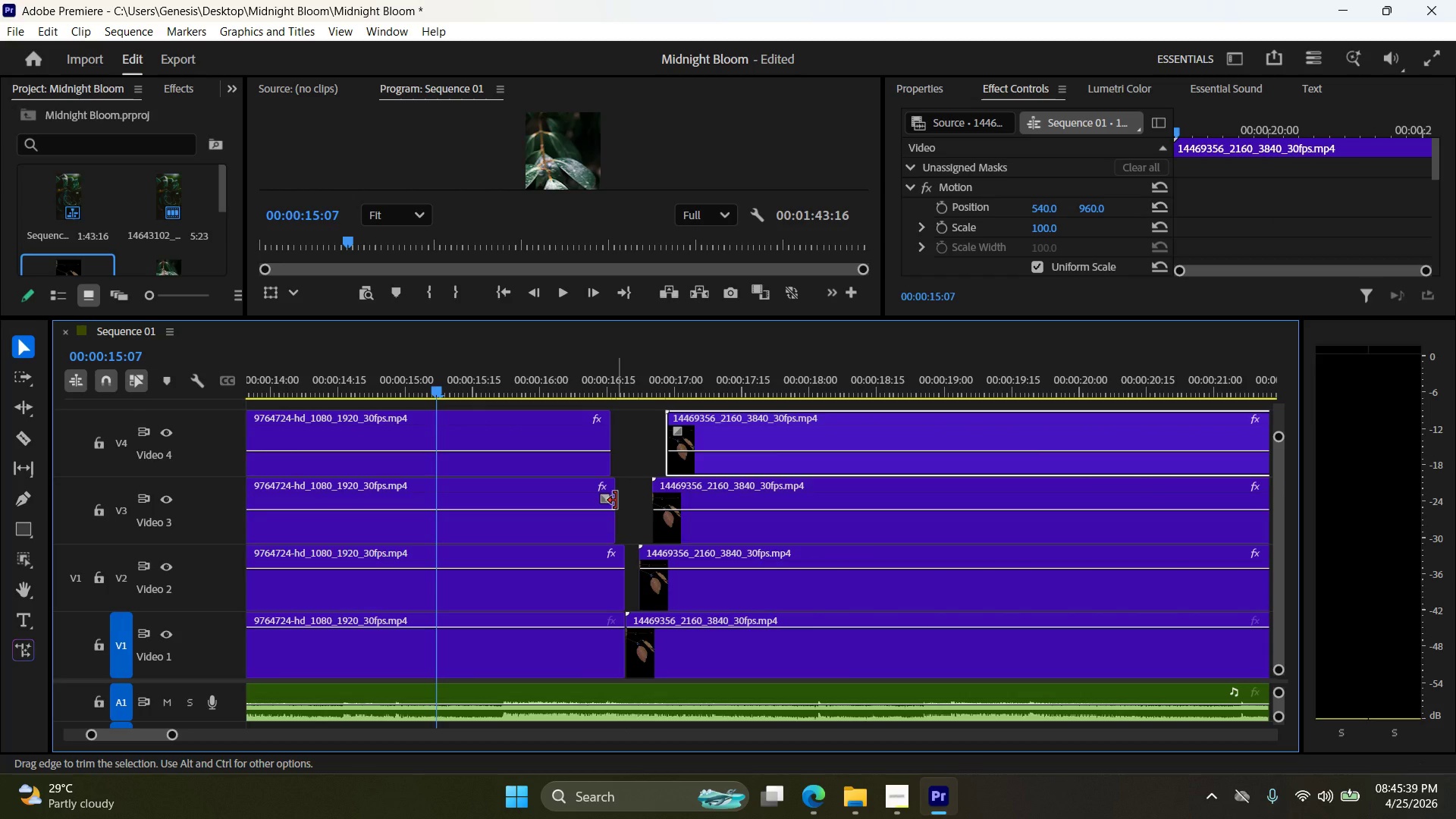 
left_click_drag(start_coordinate=[616, 500], to_coordinate=[622, 500])
 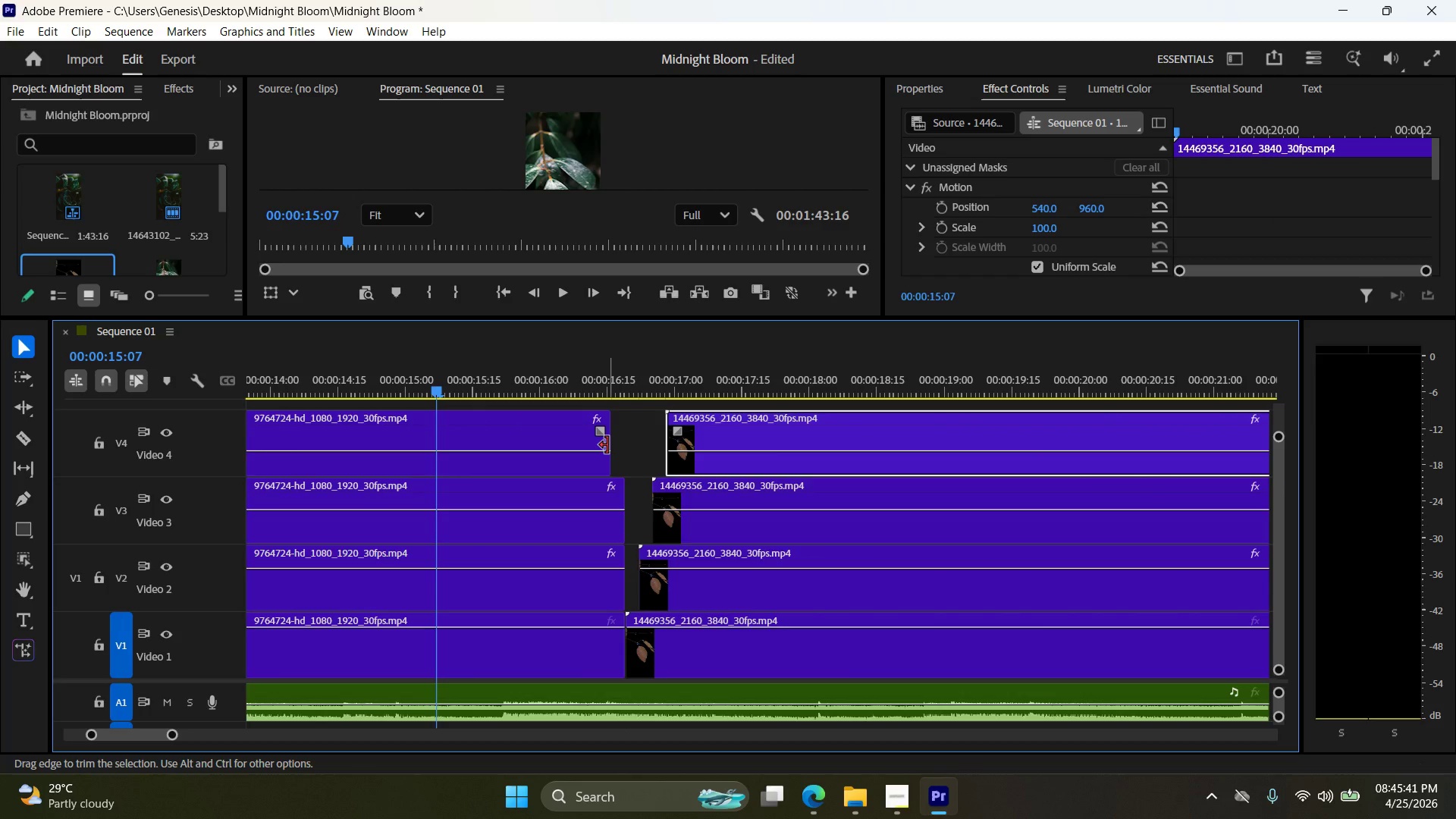 
left_click_drag(start_coordinate=[607, 444], to_coordinate=[615, 444])
 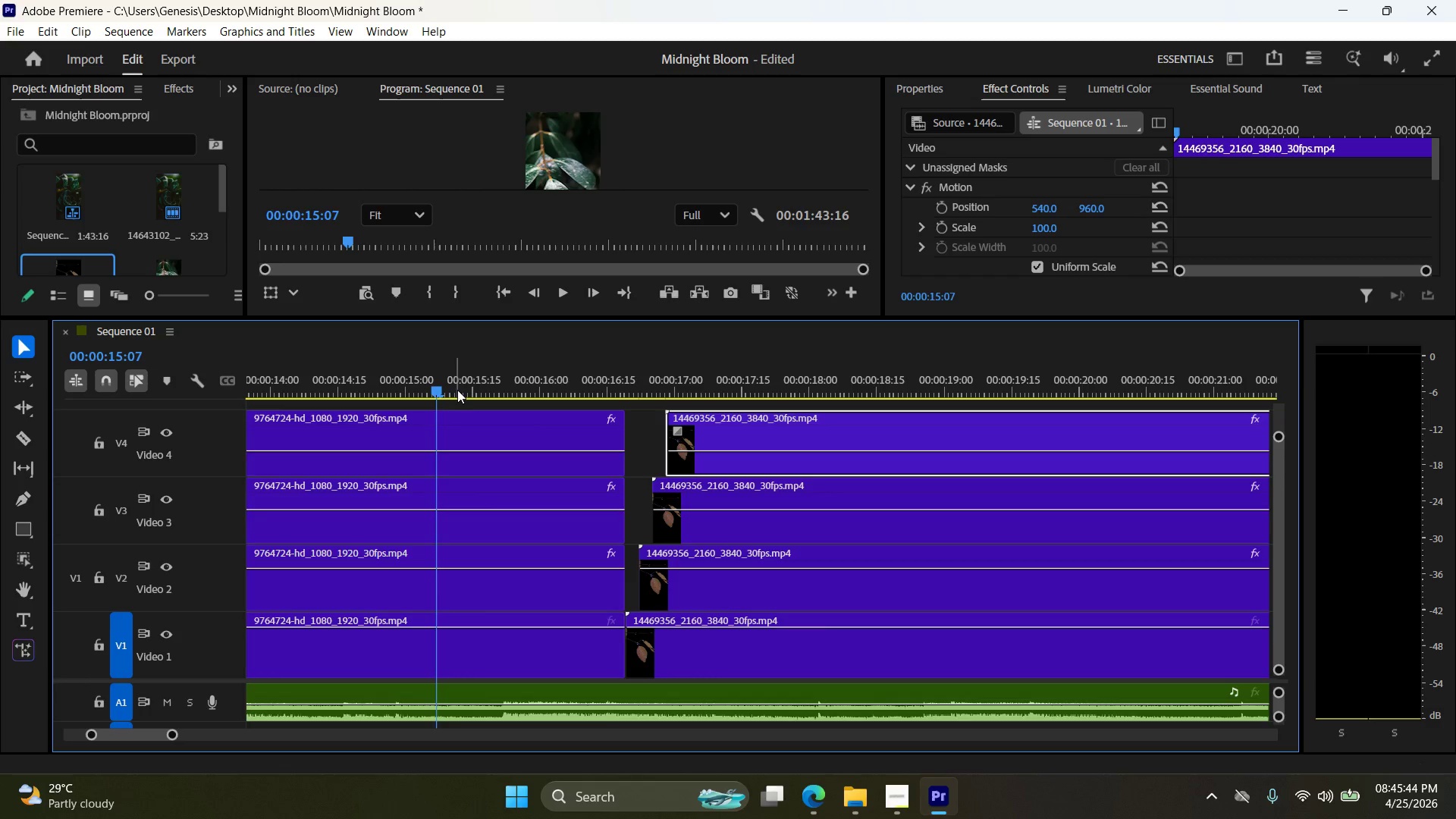 
left_click_drag(start_coordinate=[435, 389], to_coordinate=[262, 385])
 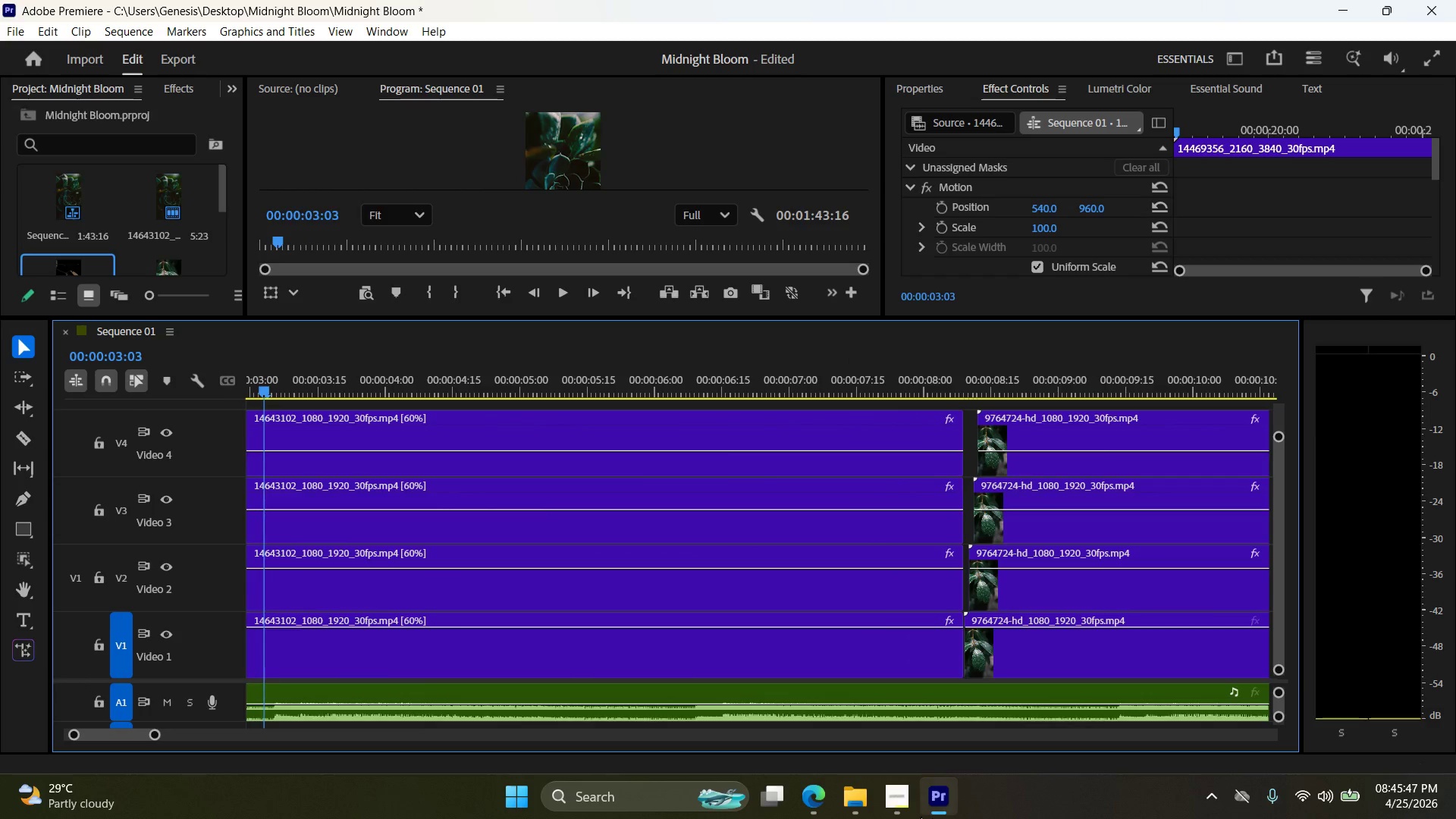 
left_click([896, 804])